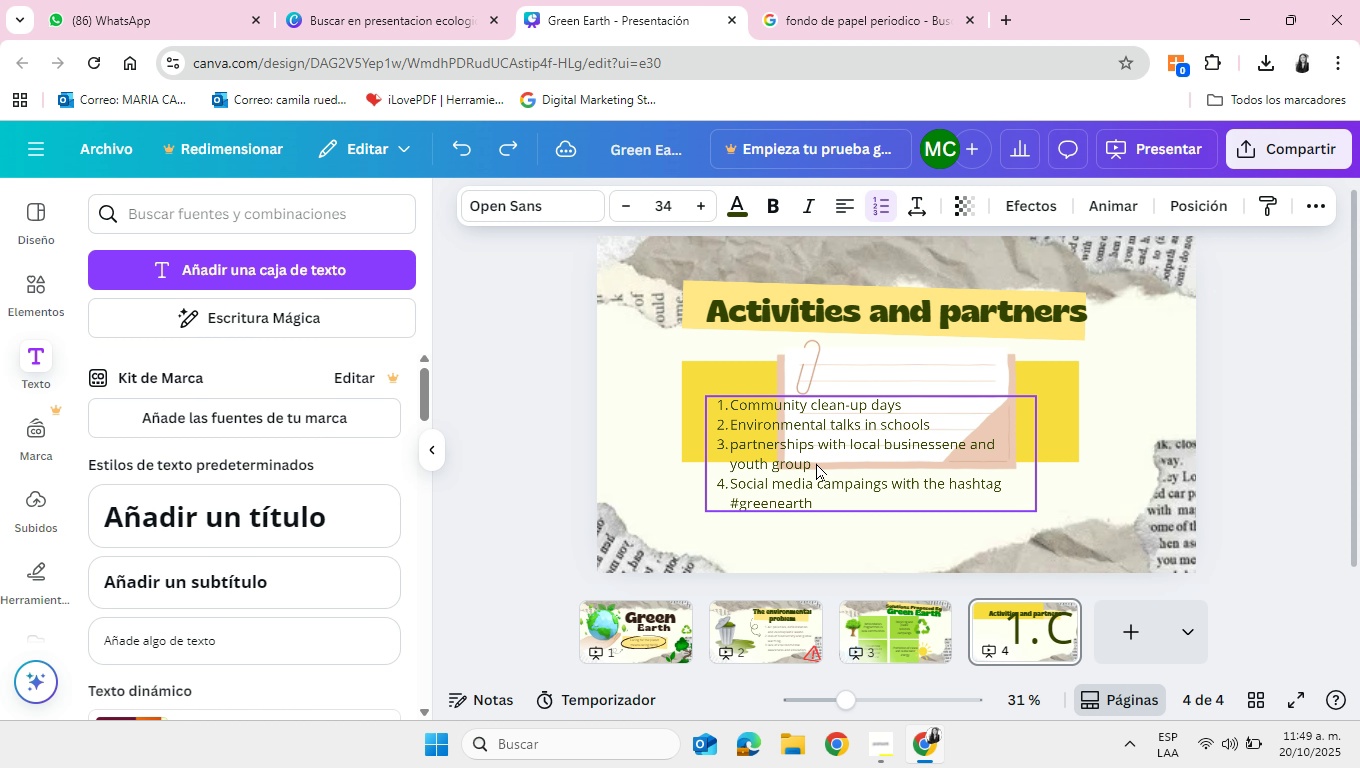 
left_click_drag(start_coordinate=[769, 442], to_coordinate=[851, 465])
 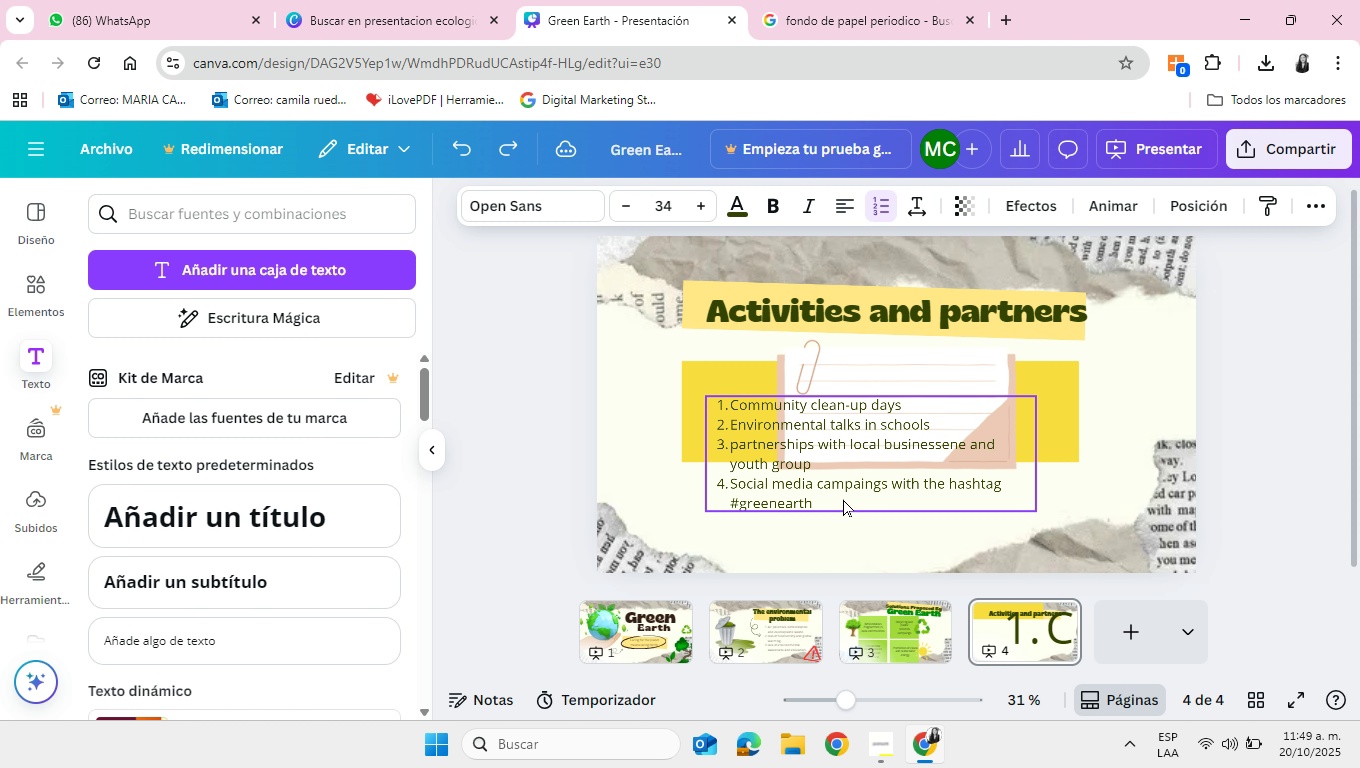 
left_click([845, 500])
 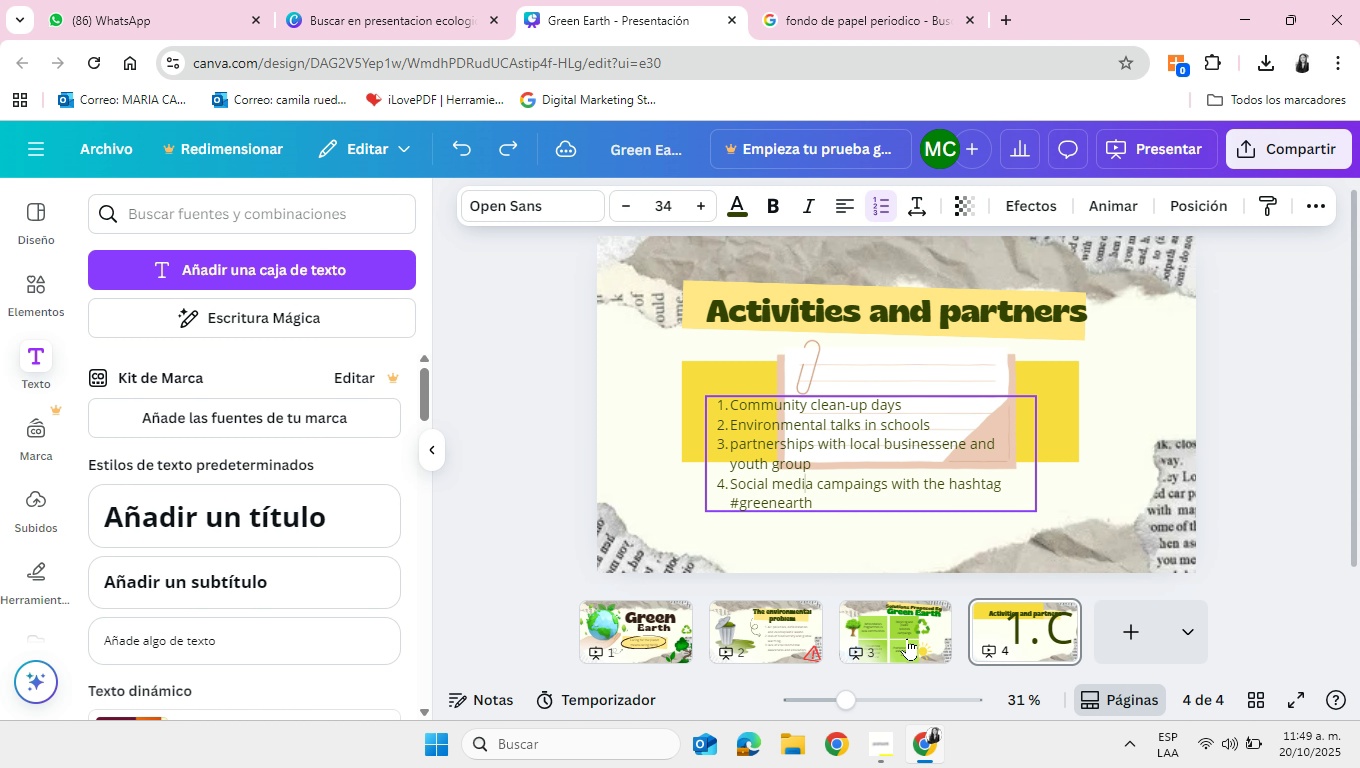 
left_click([907, 638])
 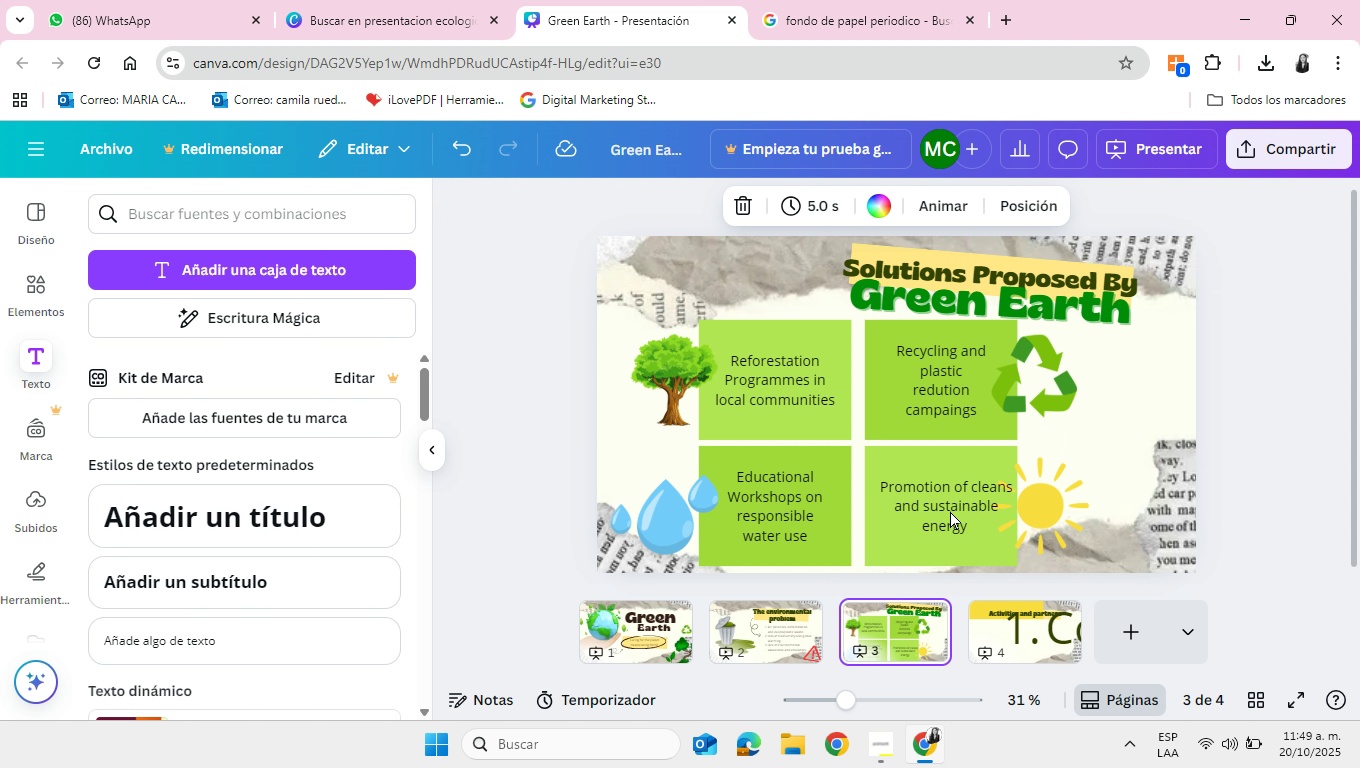 
left_click([950, 511])
 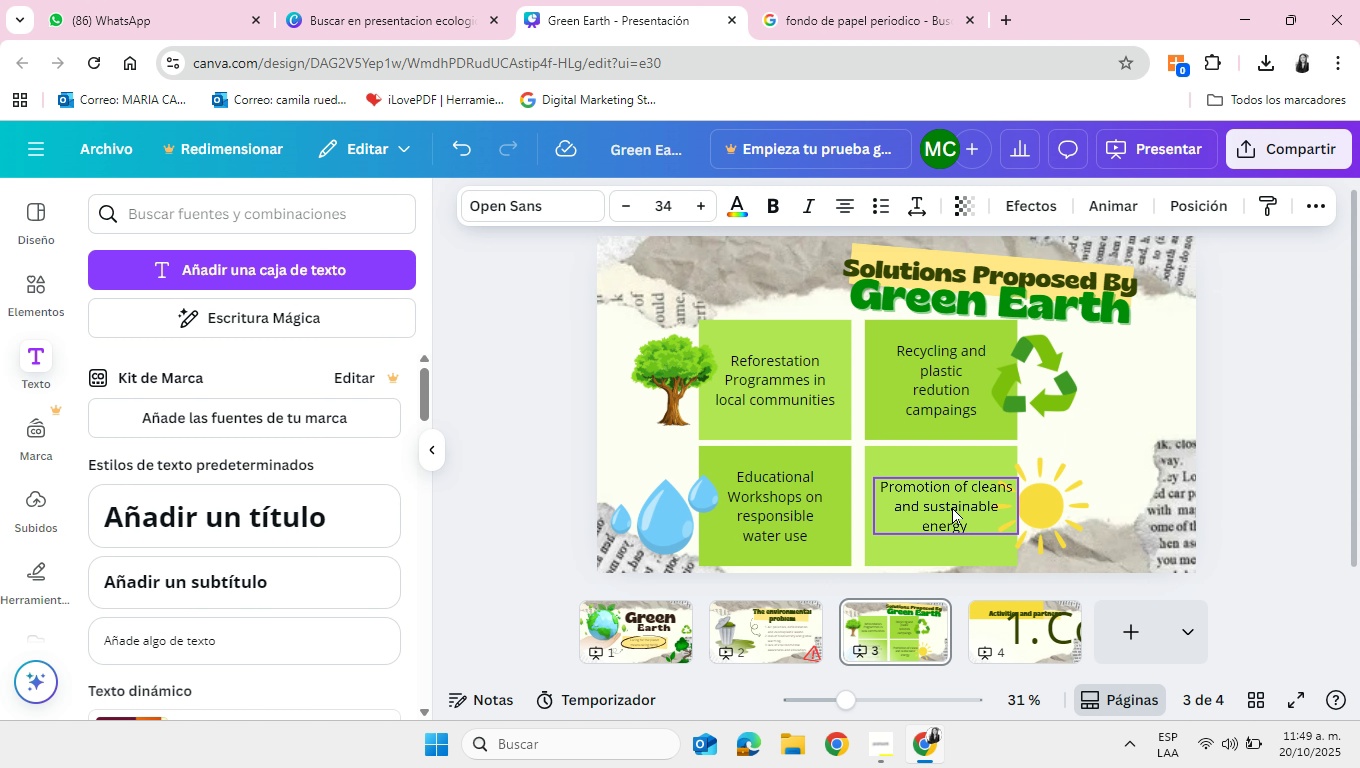 
left_click_drag(start_coordinate=[941, 506], to_coordinate=[981, 508])
 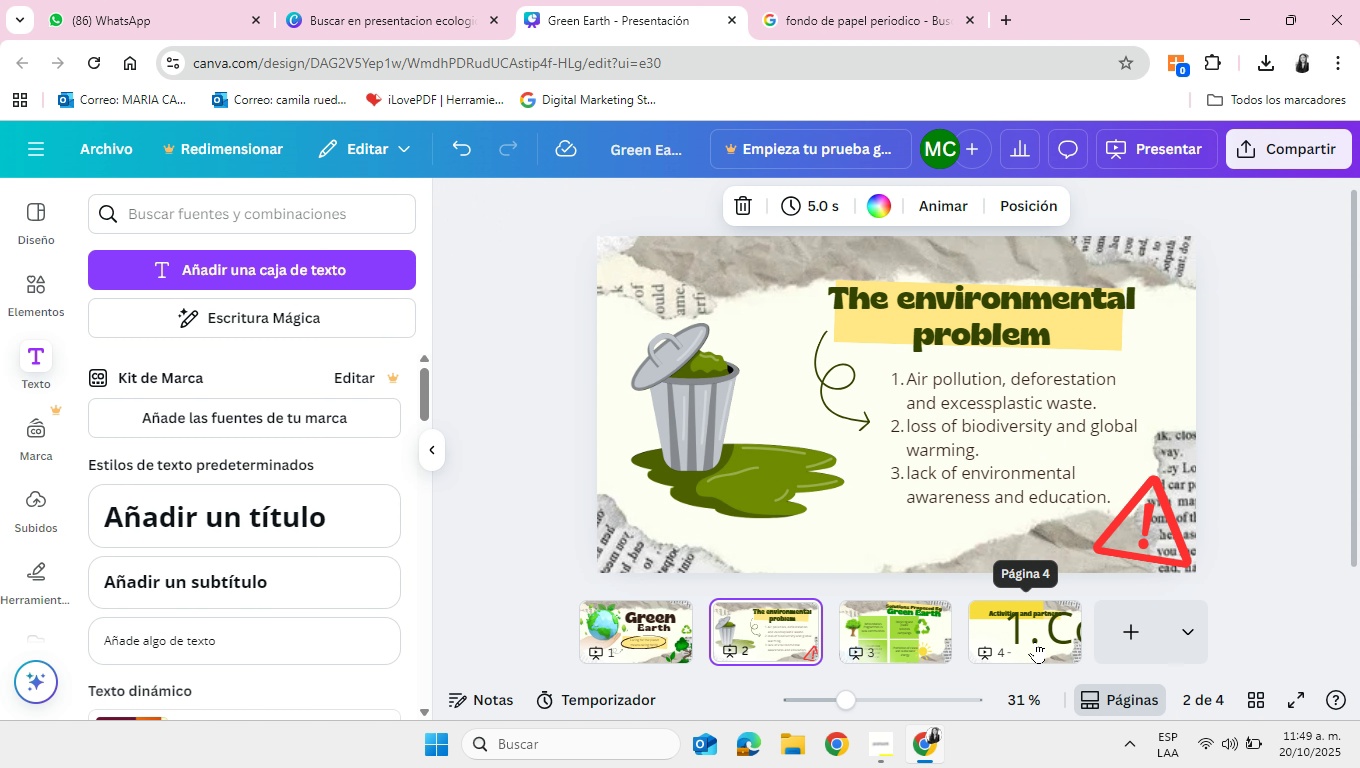 
left_click([1037, 628])
 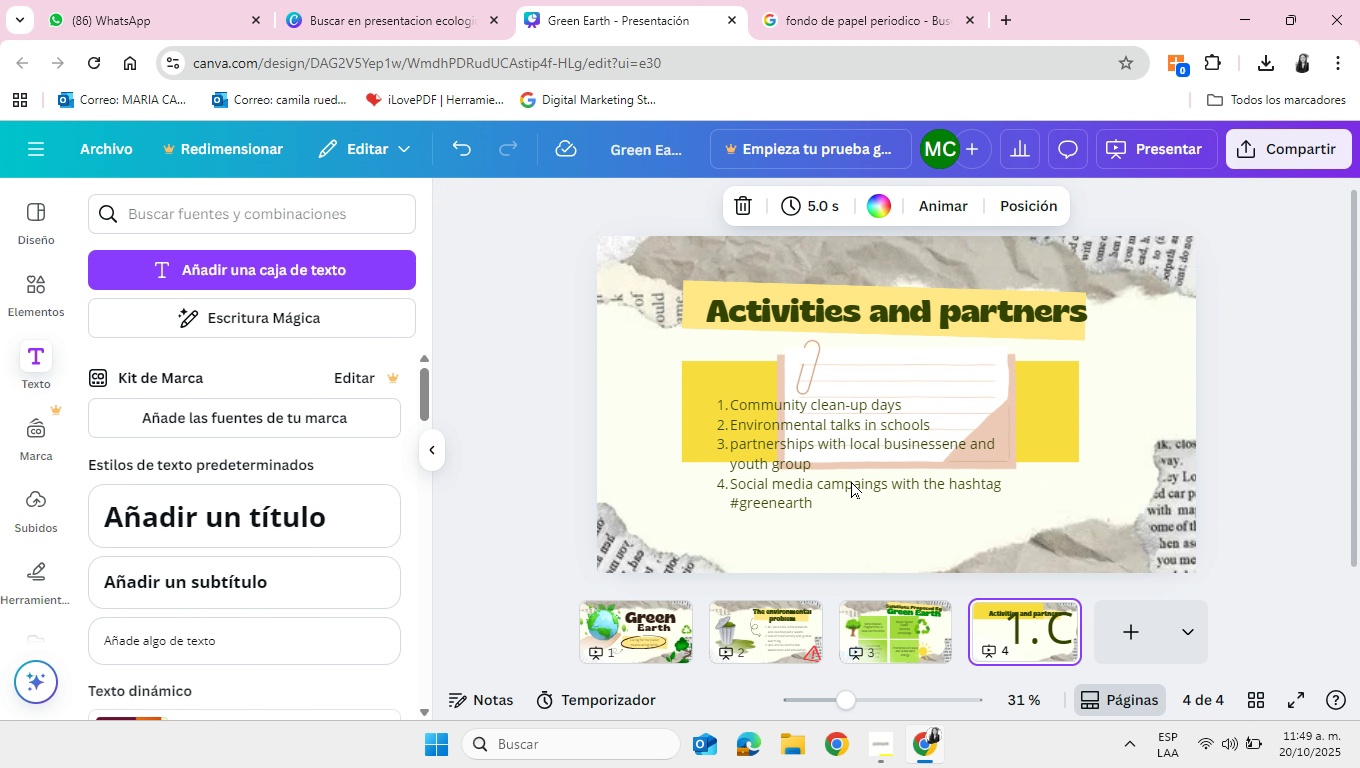 
left_click([817, 452])
 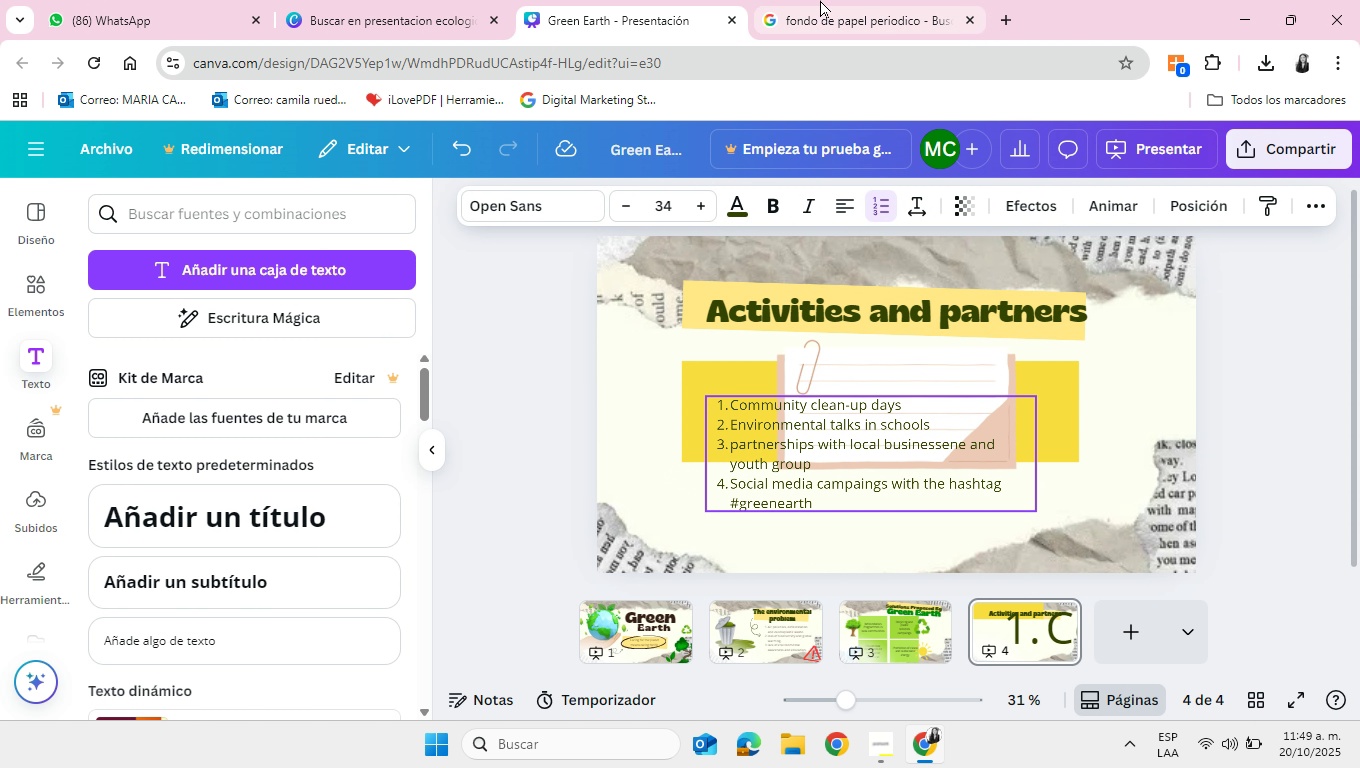 
left_click([820, 0])
 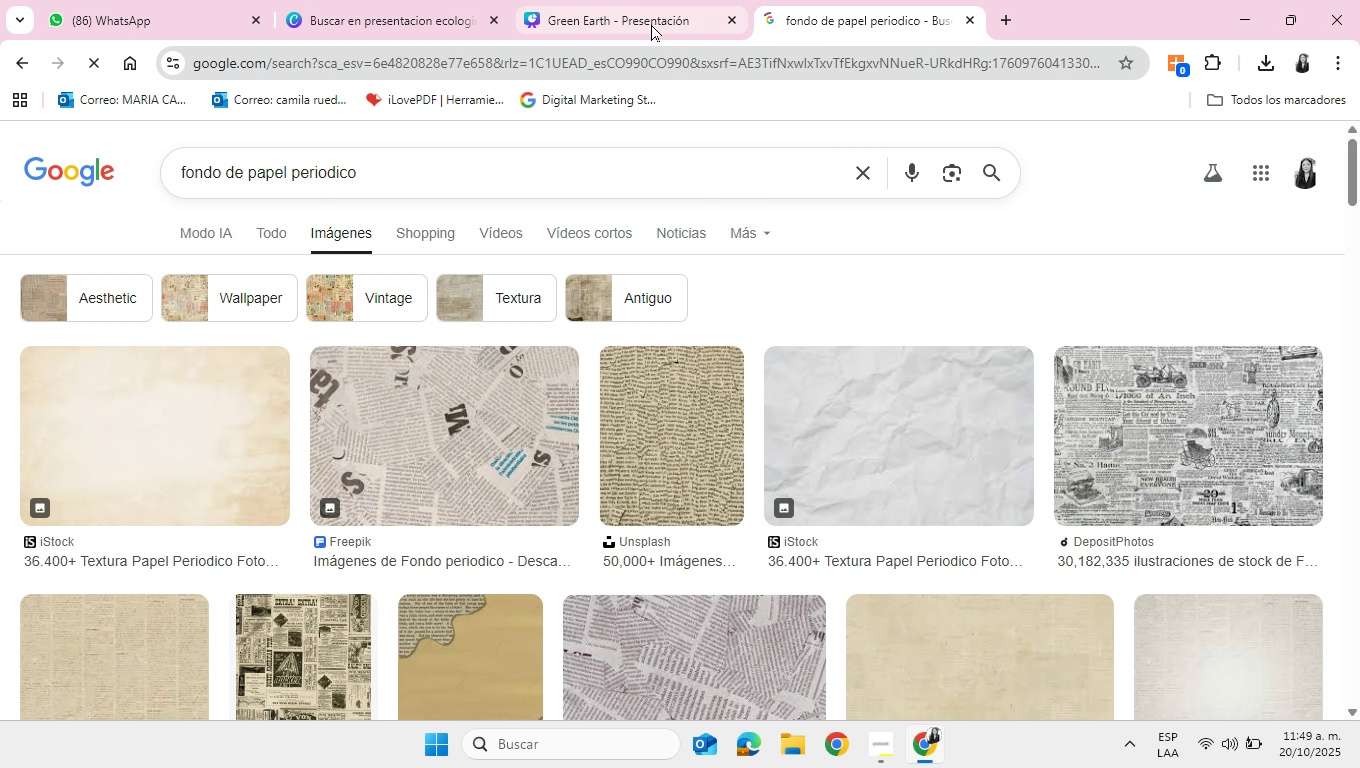 
left_click([651, 24])
 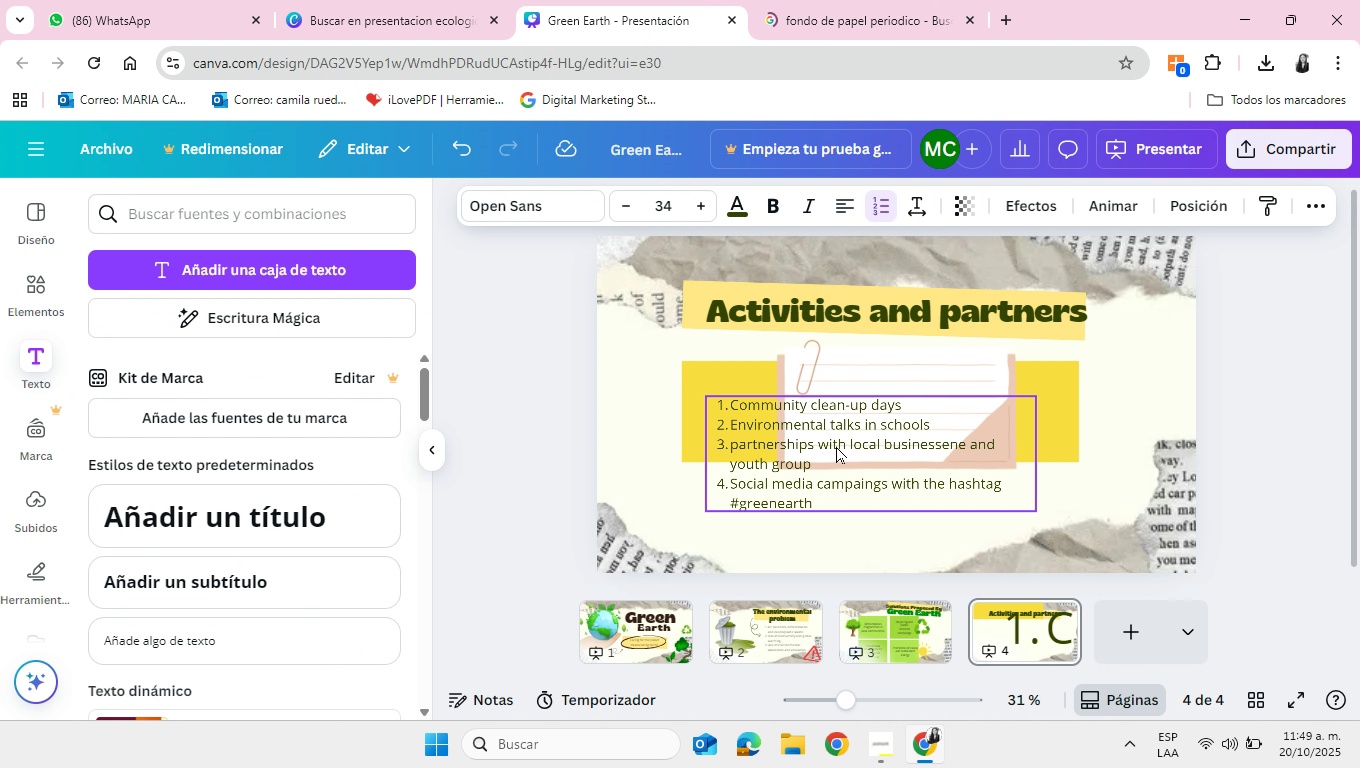 
left_click([836, 446])
 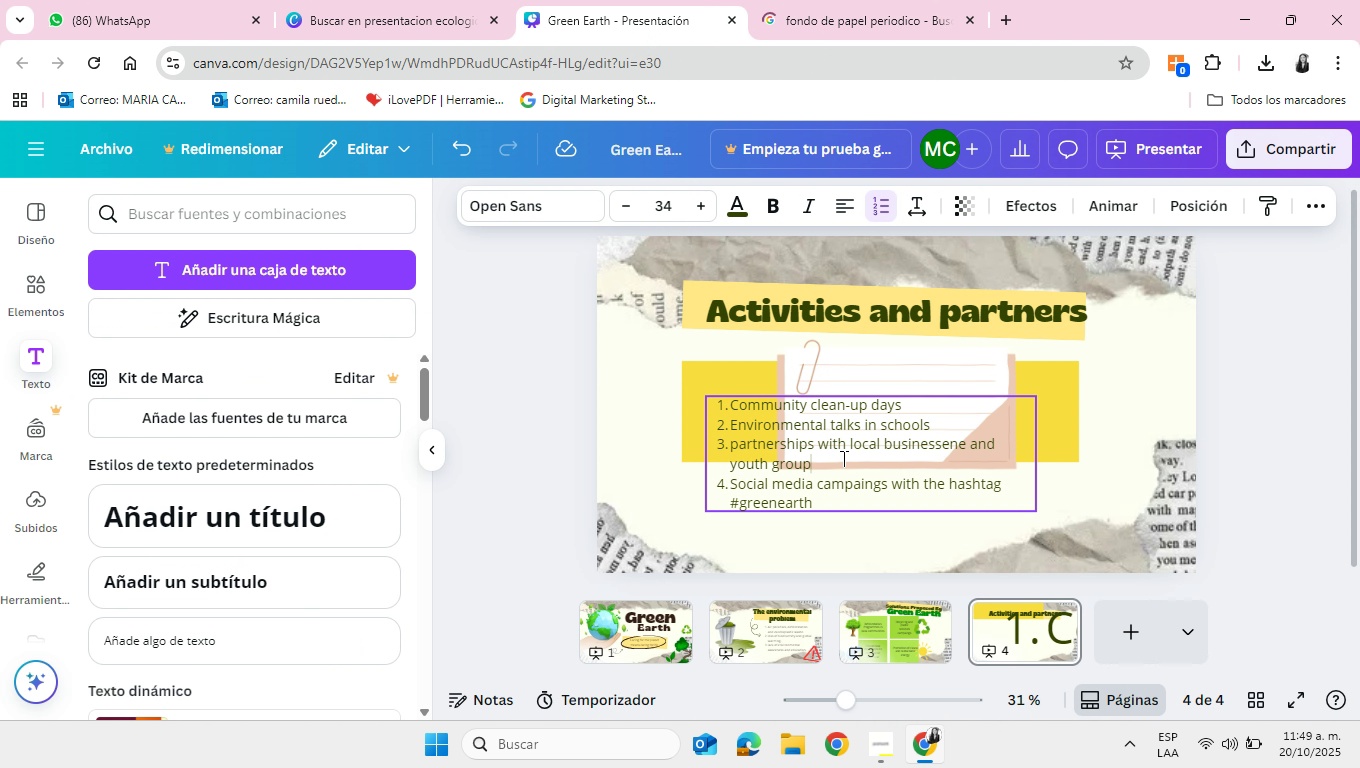 
left_click_drag(start_coordinate=[840, 456], to_coordinate=[893, 472])
 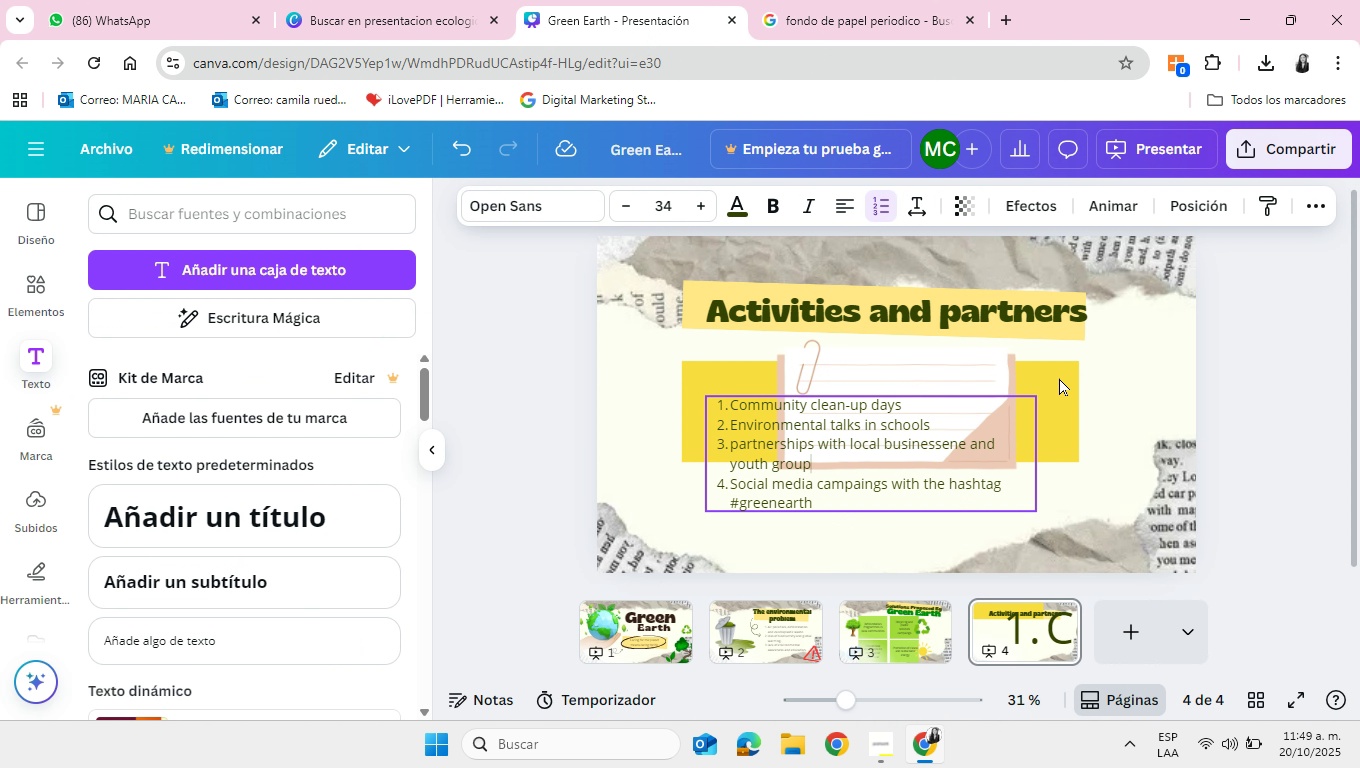 
left_click([1053, 379])
 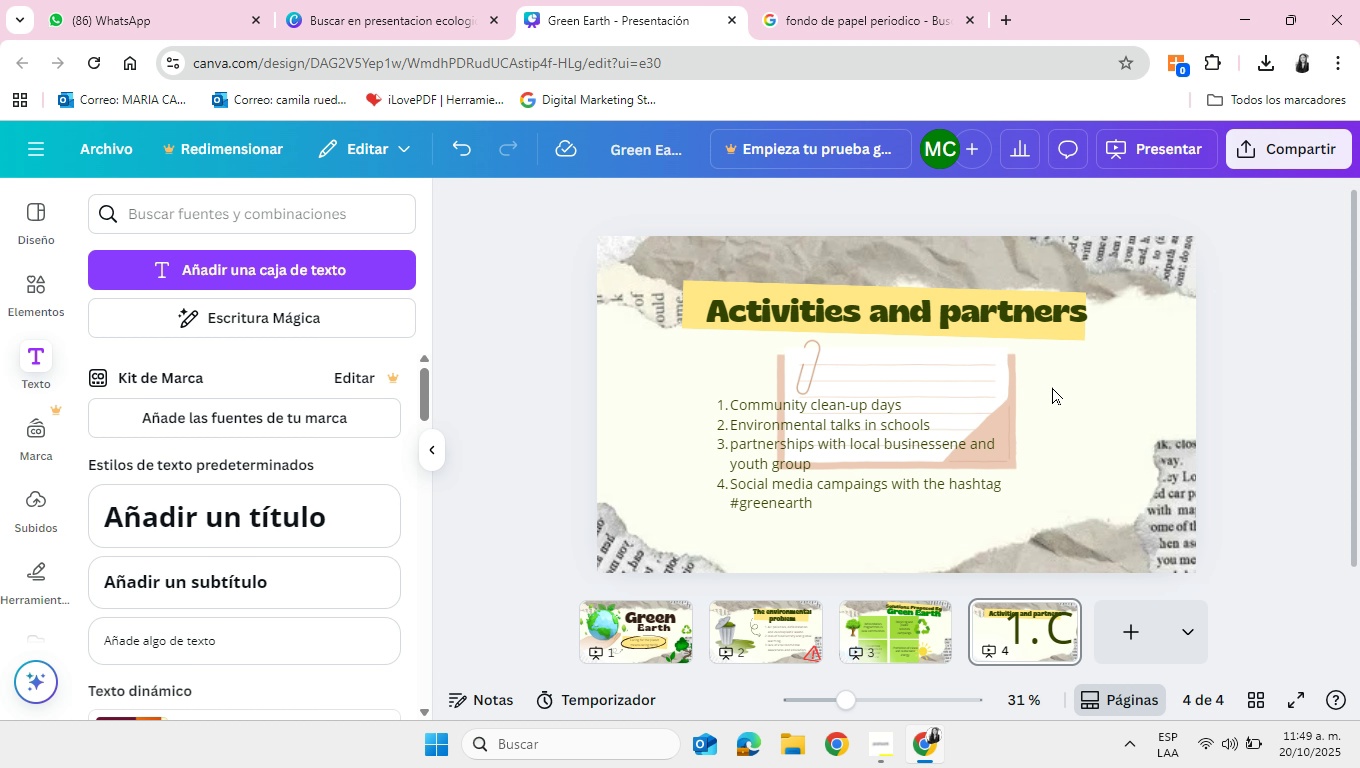 
key(Backspace)
 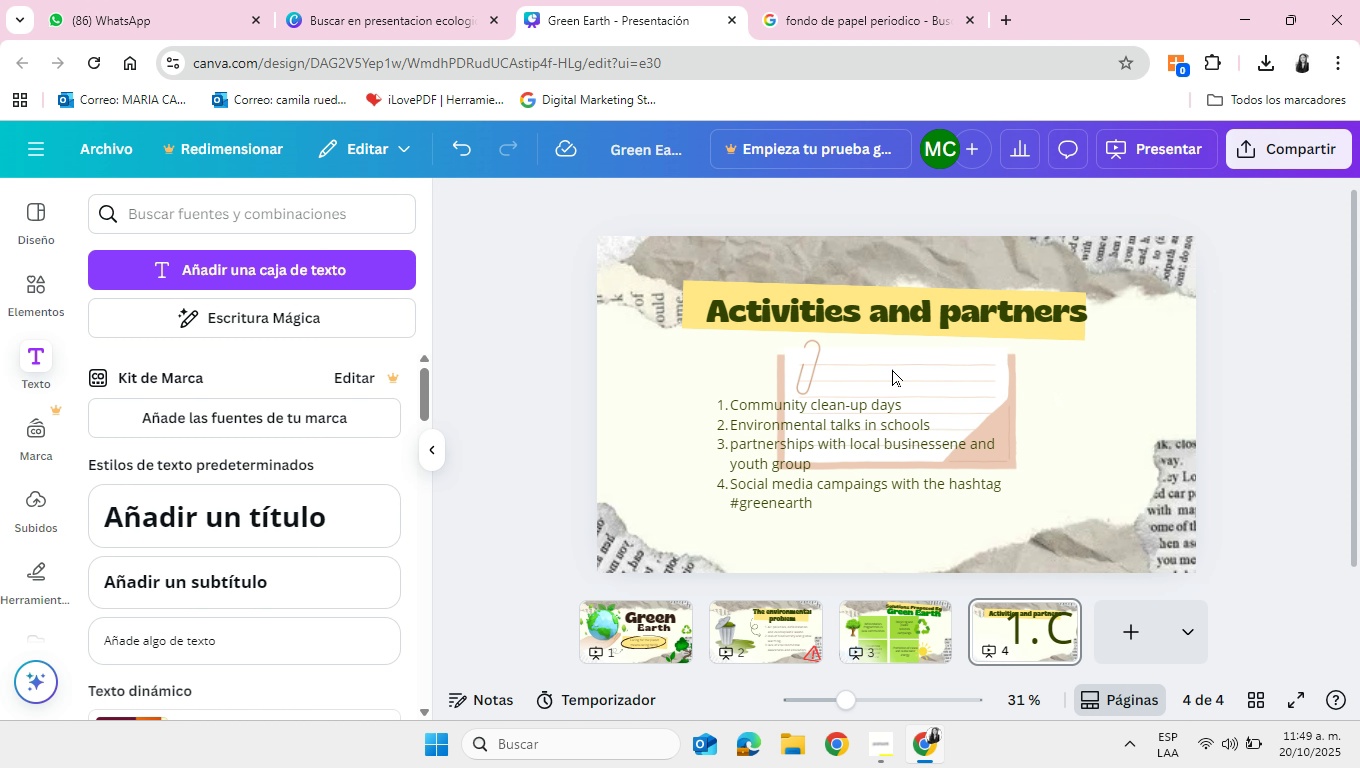 
left_click([892, 369])
 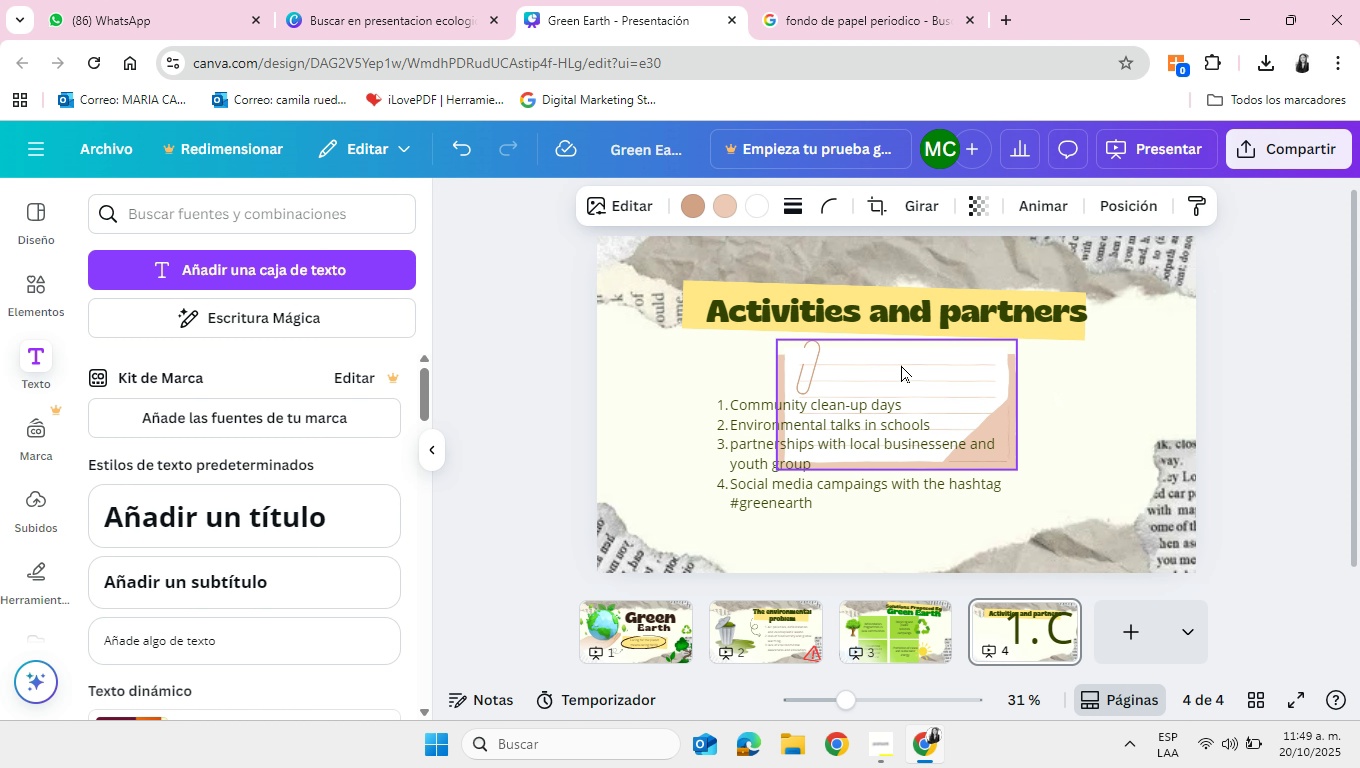 
left_click_drag(start_coordinate=[904, 364], to_coordinate=[890, 371])
 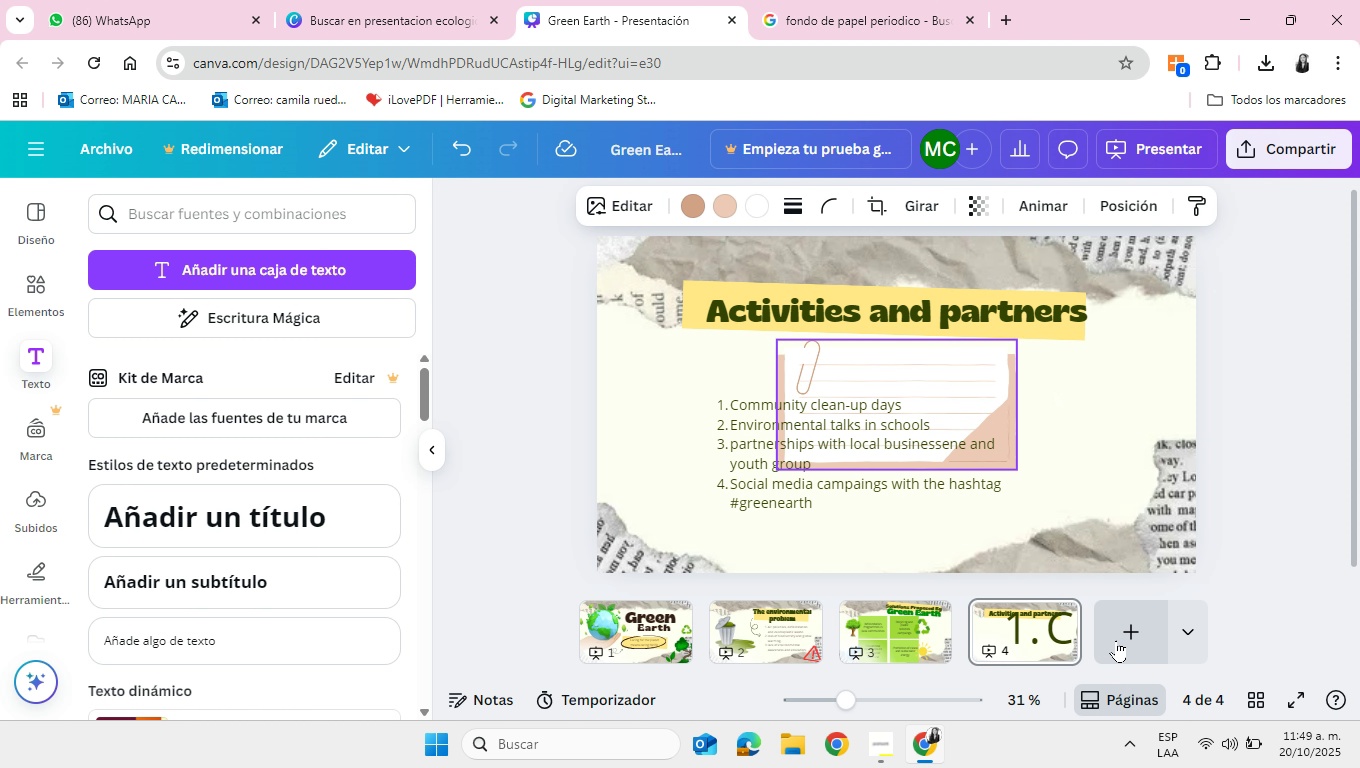 
left_click([1124, 634])
 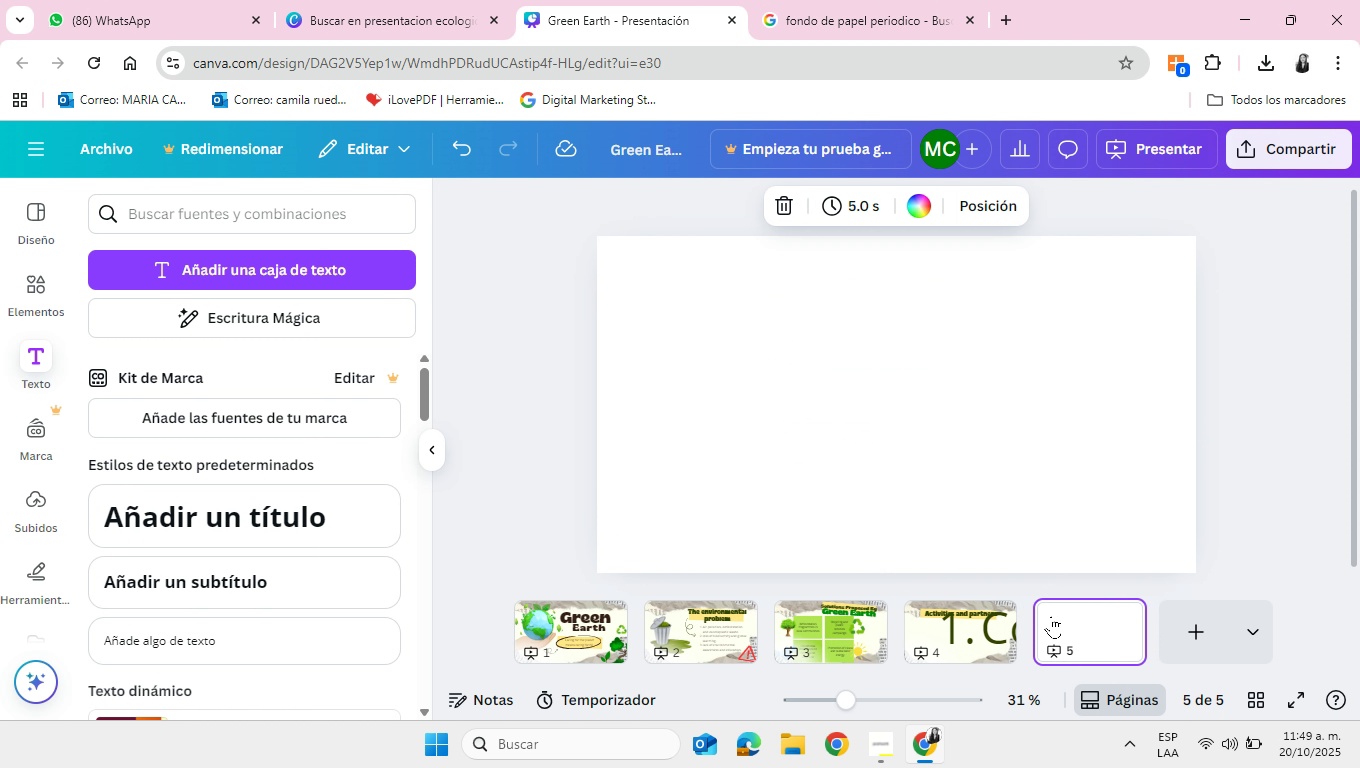 
wait(5.56)
 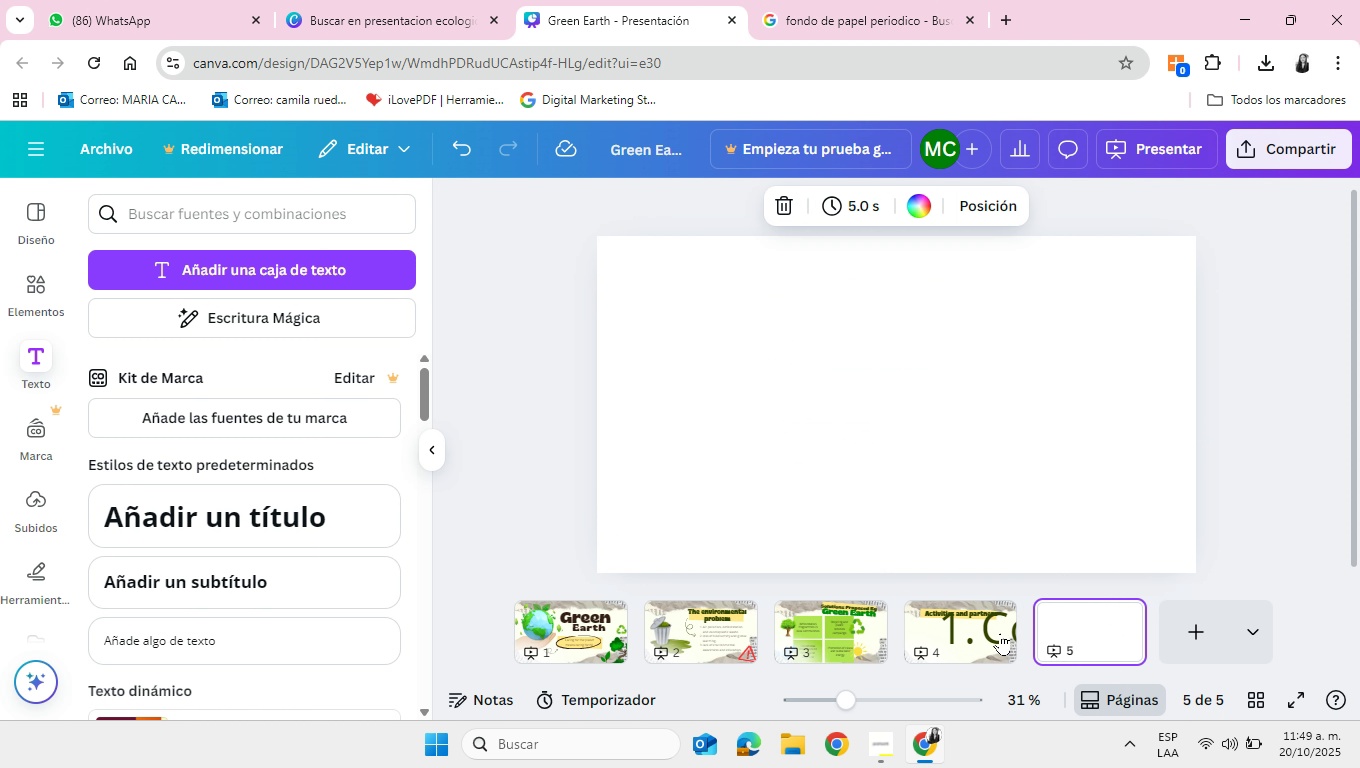 
left_click([968, 639])
 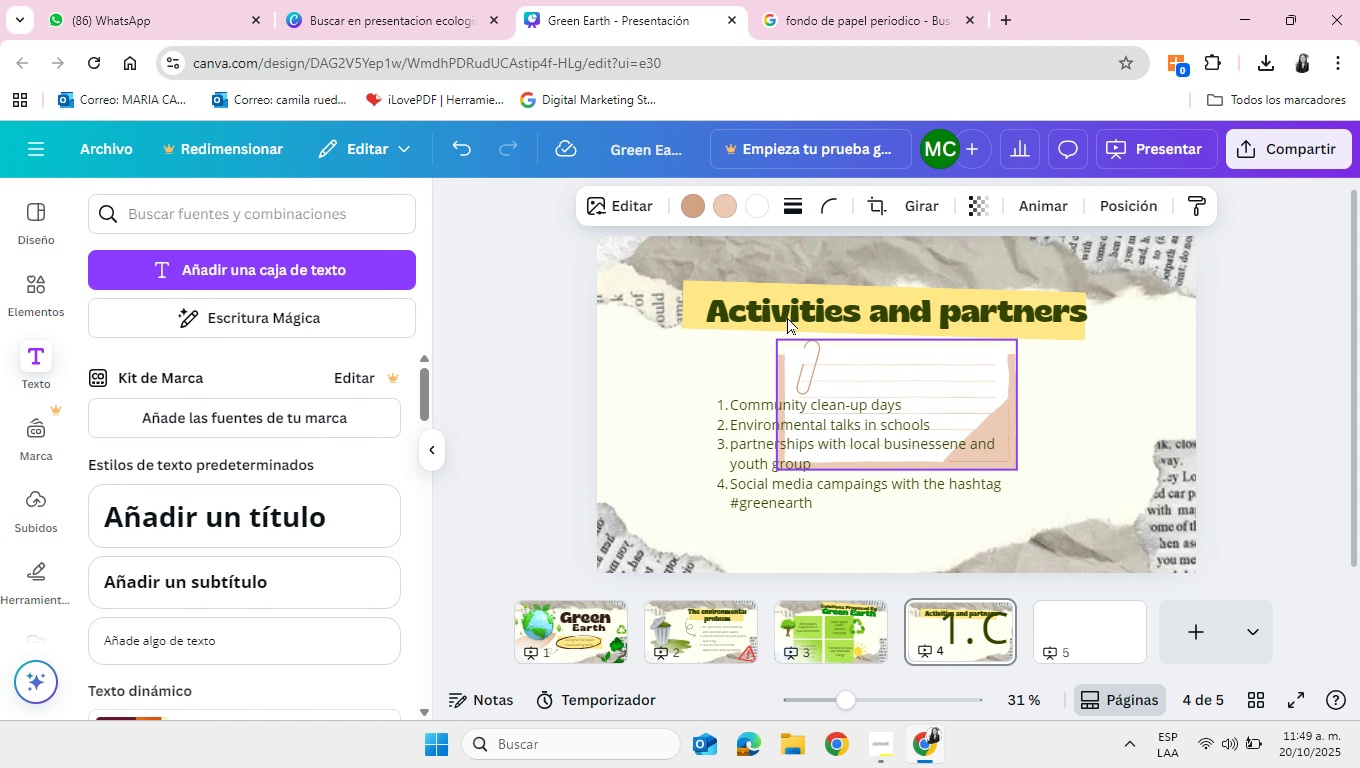 
left_click([1073, 628])
 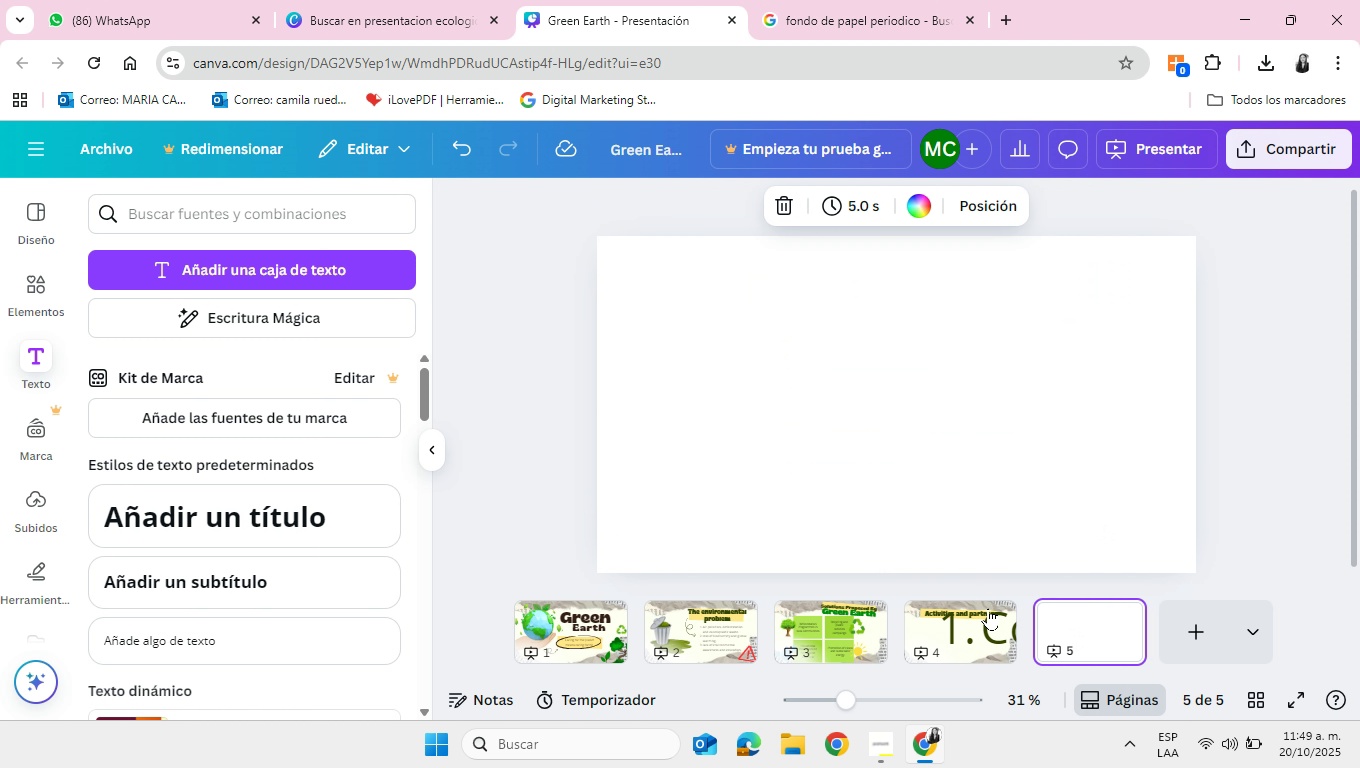 
left_click([988, 608])
 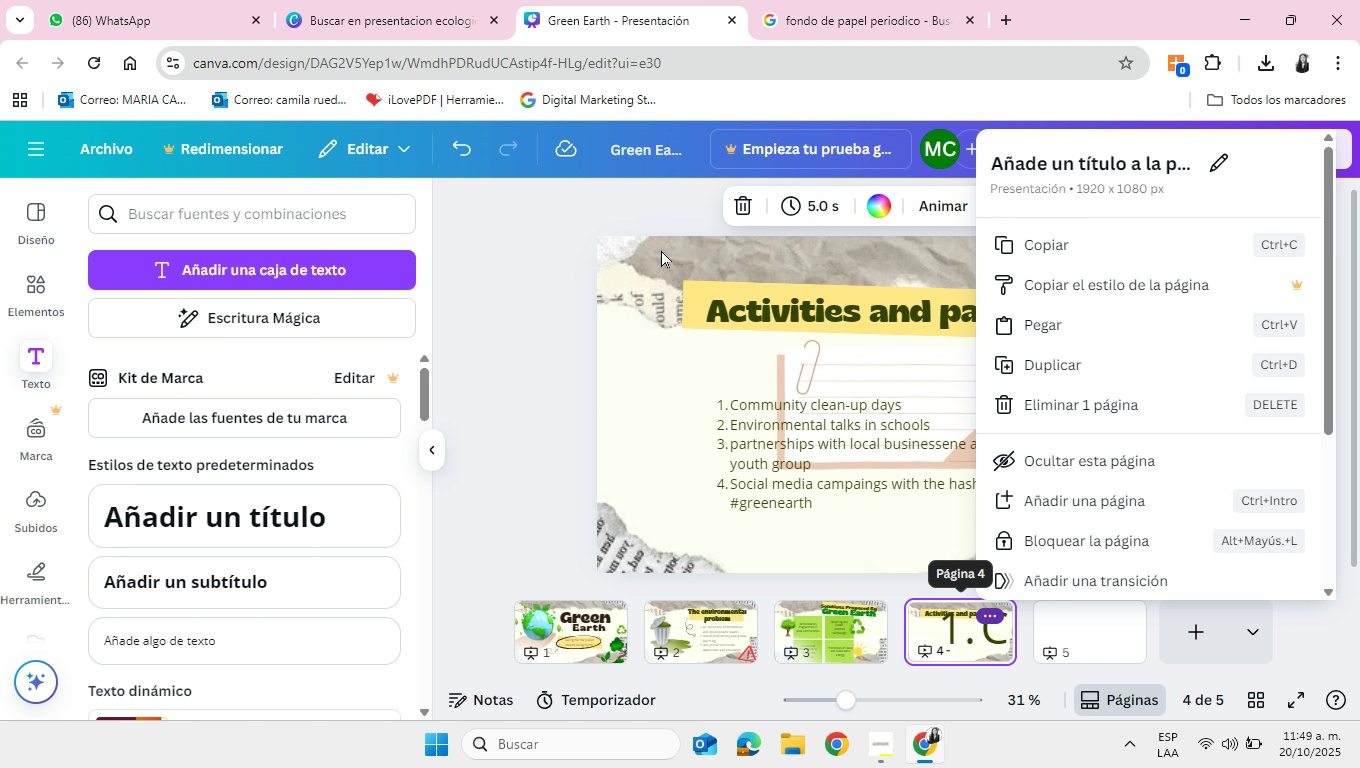 
left_click([660, 250])
 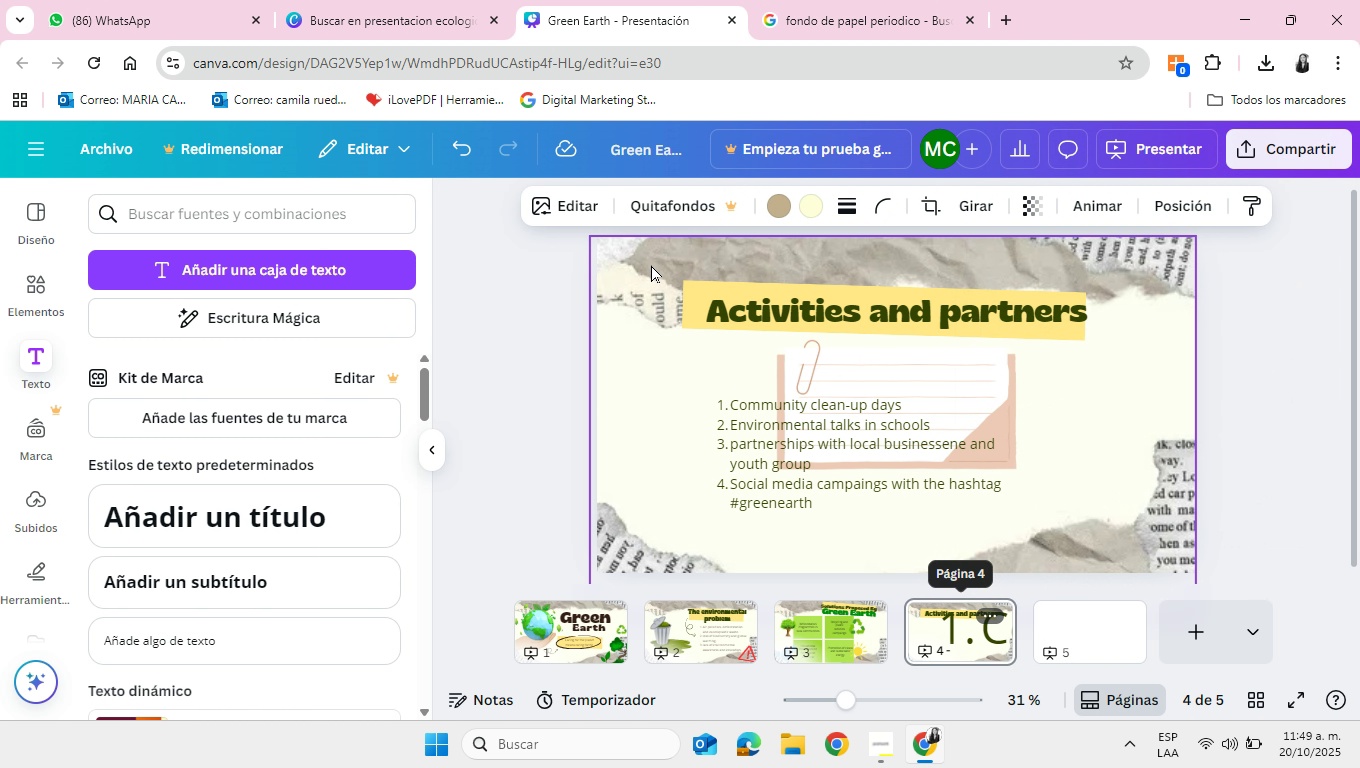 
left_click([651, 265])
 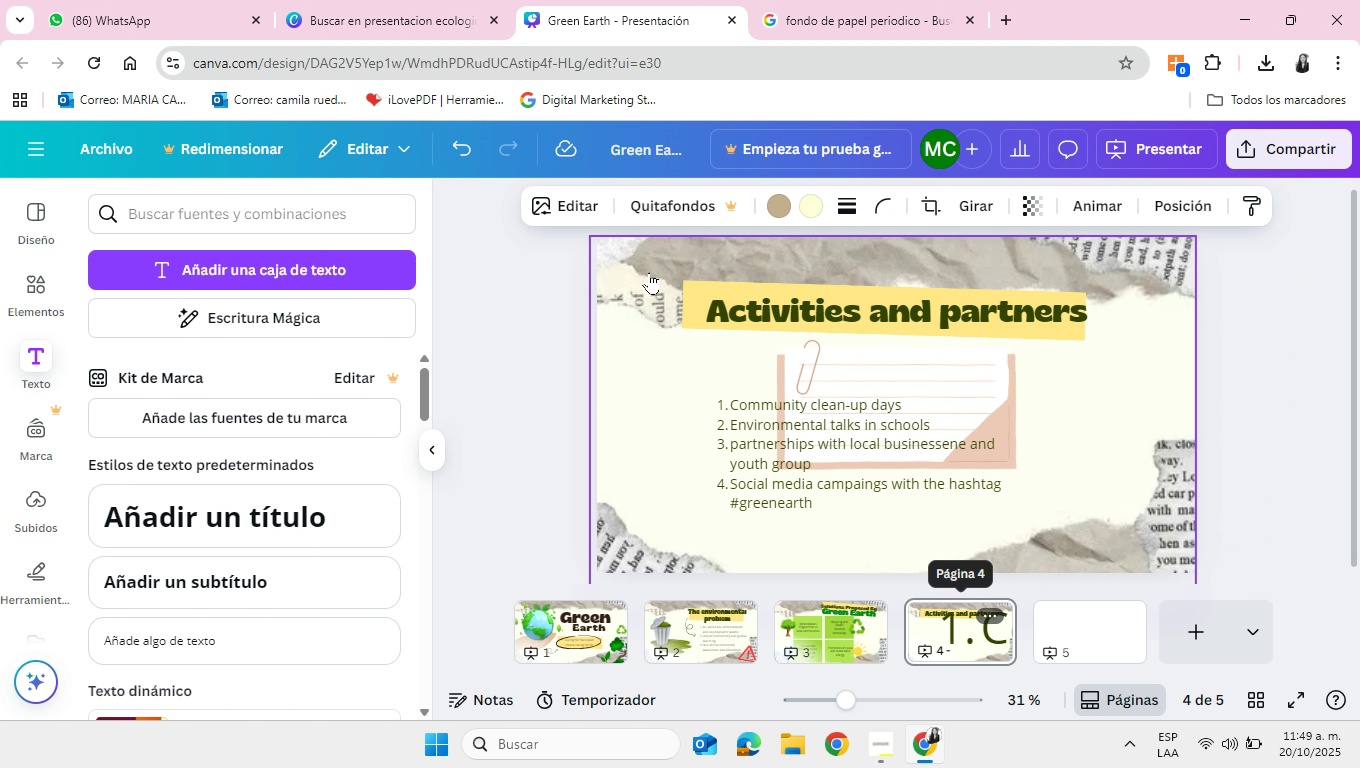 
right_click([649, 272])
 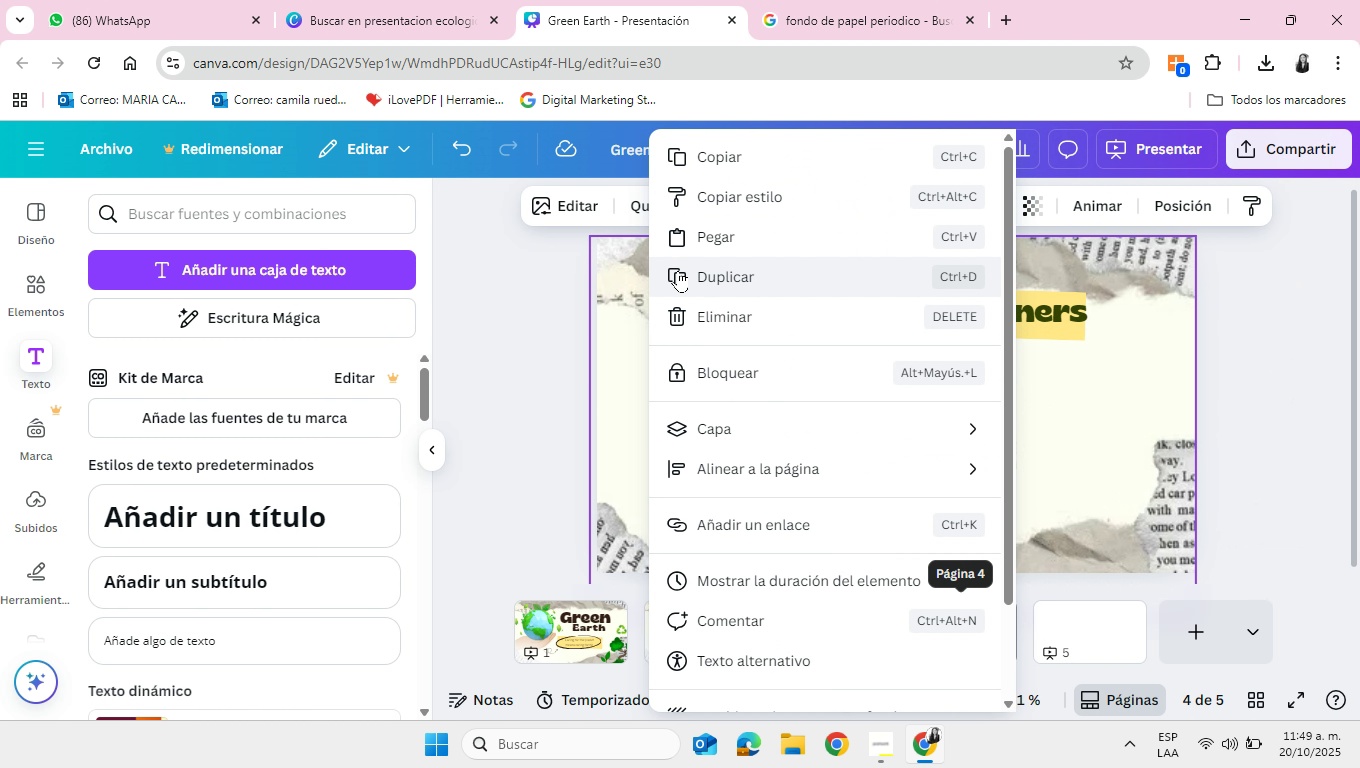 
left_click([678, 270])
 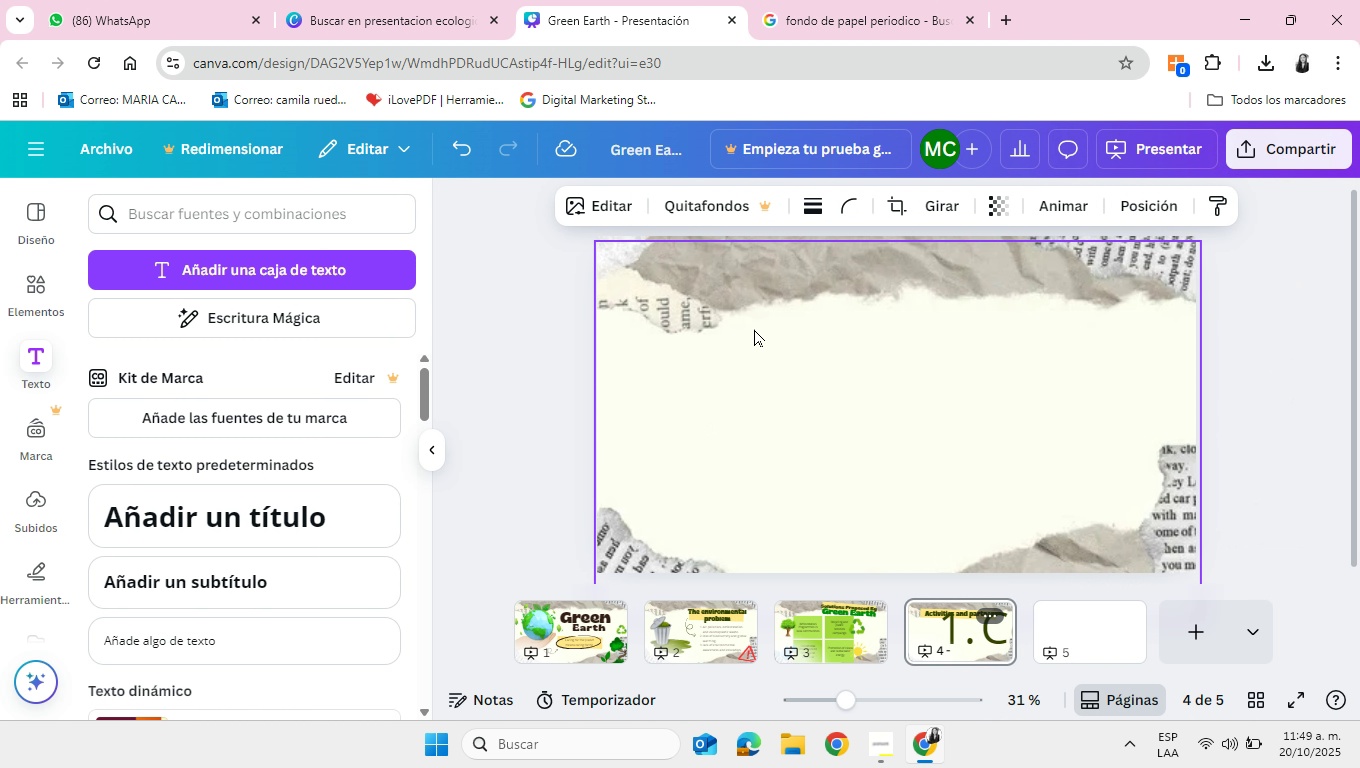 
left_click_drag(start_coordinate=[754, 329], to_coordinate=[994, 561])
 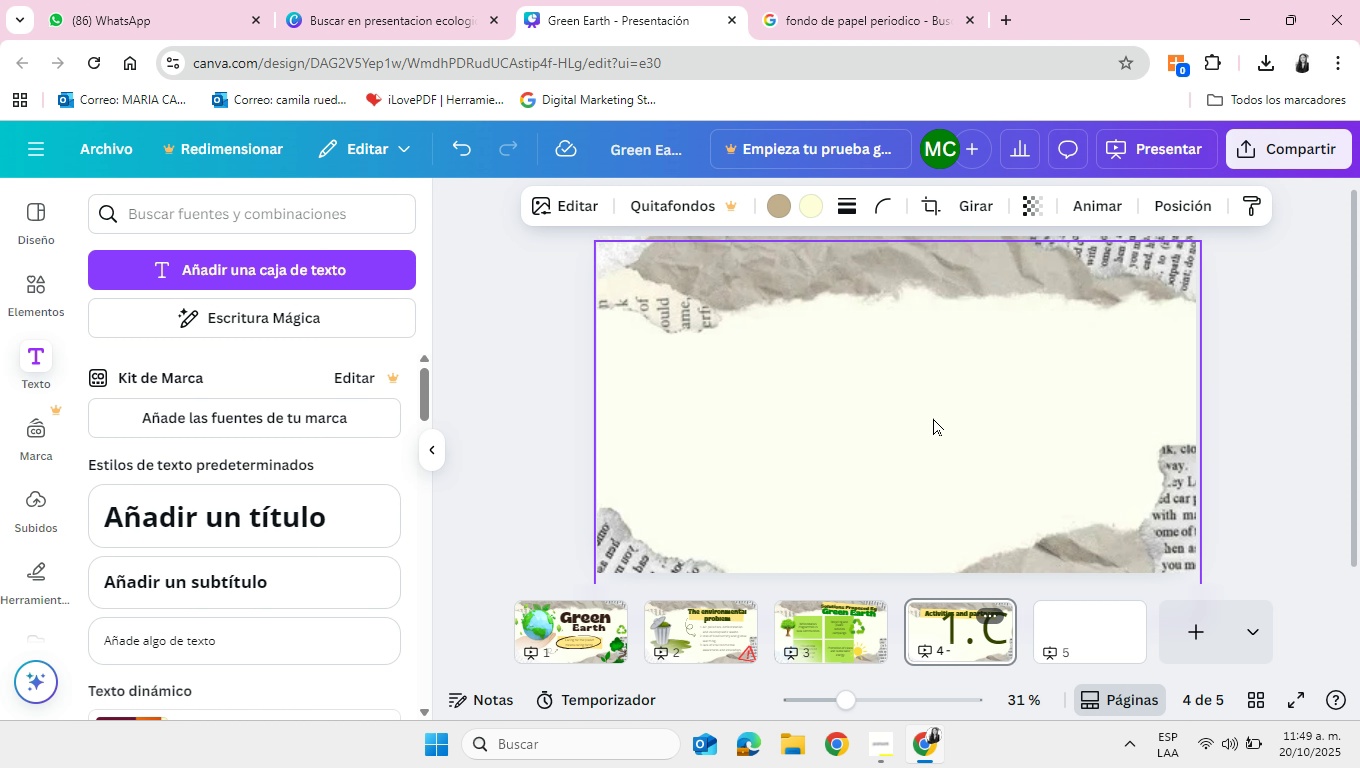 
left_click_drag(start_coordinate=[930, 413], to_coordinate=[972, 451])
 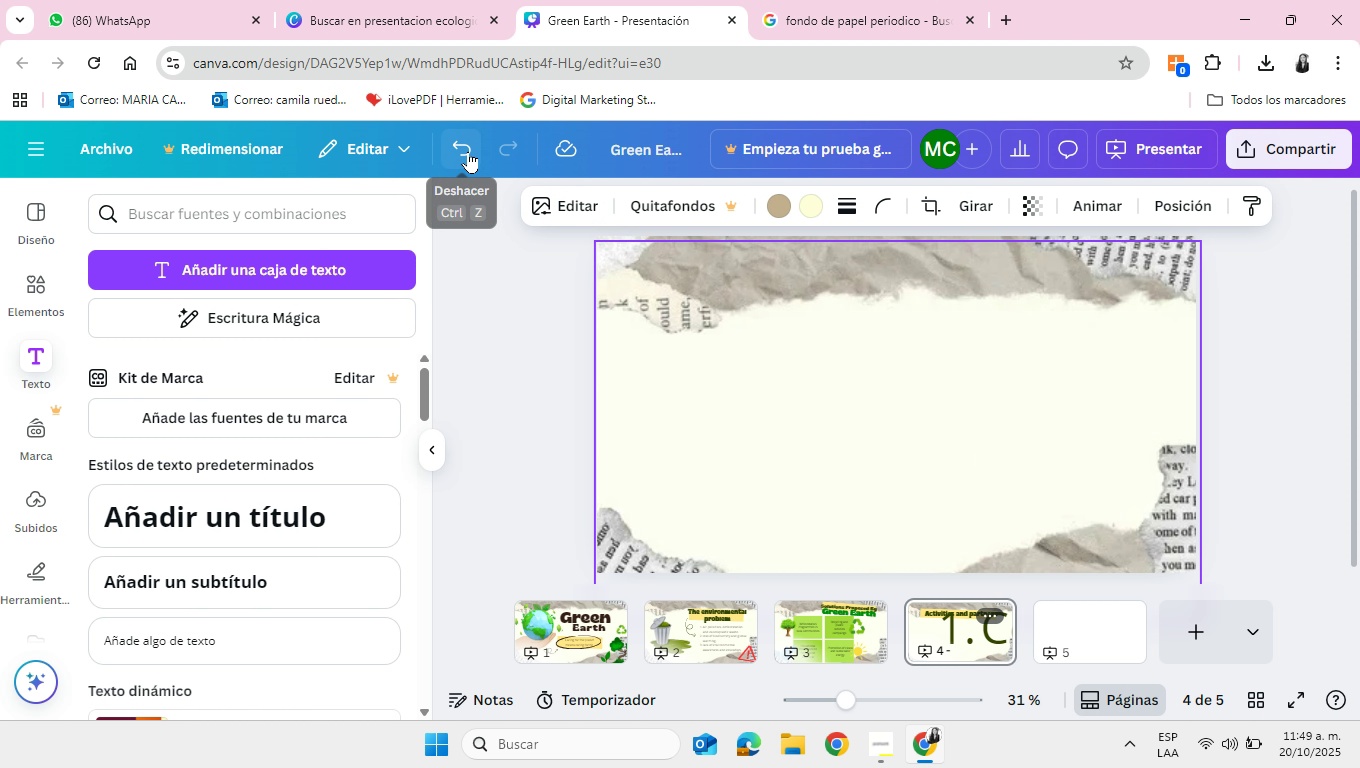 
left_click([468, 151])
 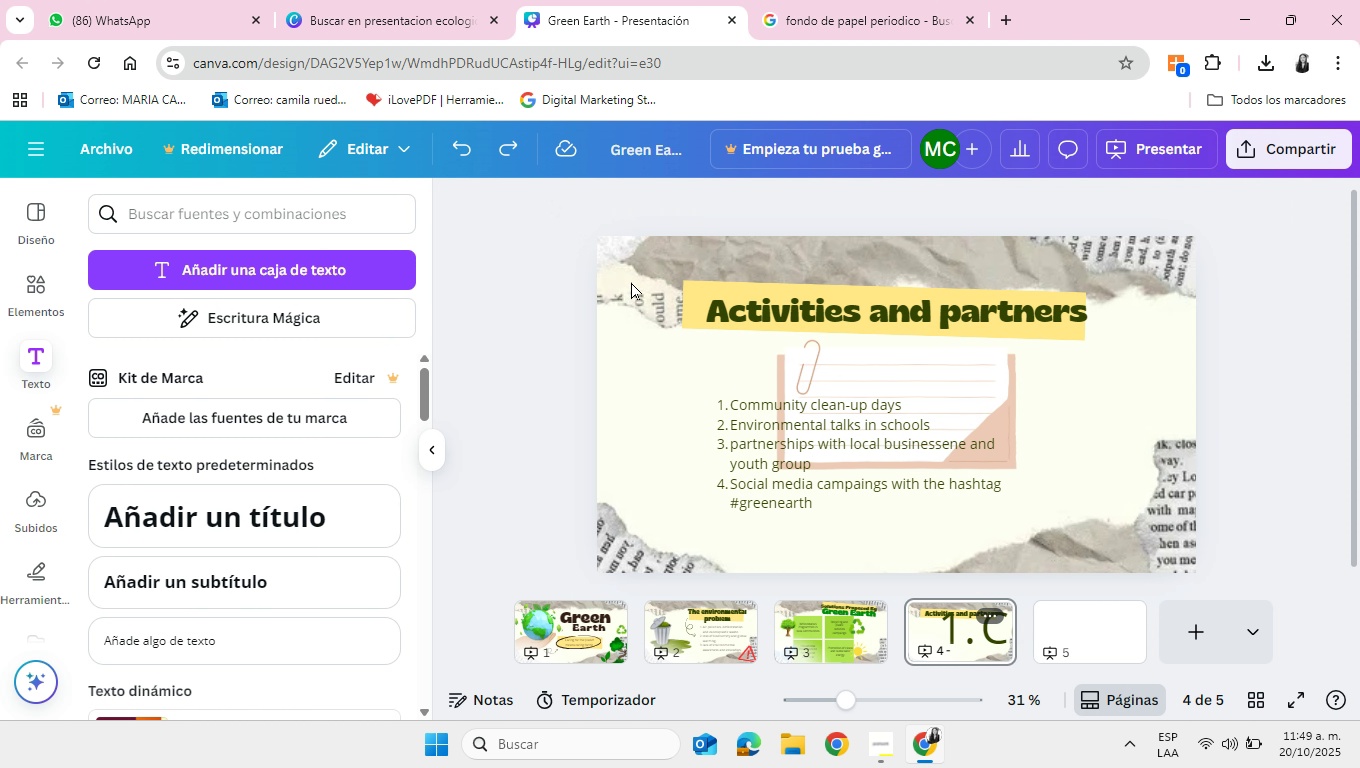 
left_click([637, 285])
 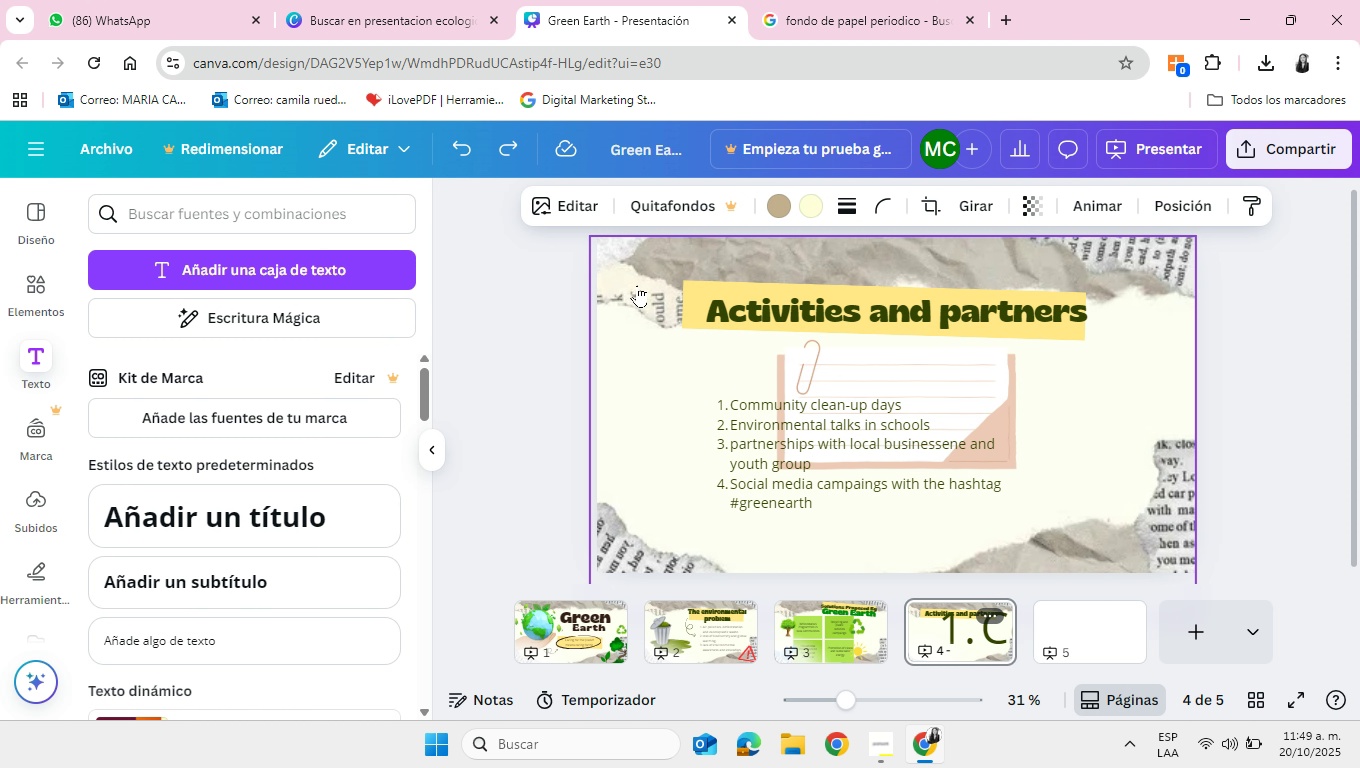 
right_click([637, 285])
 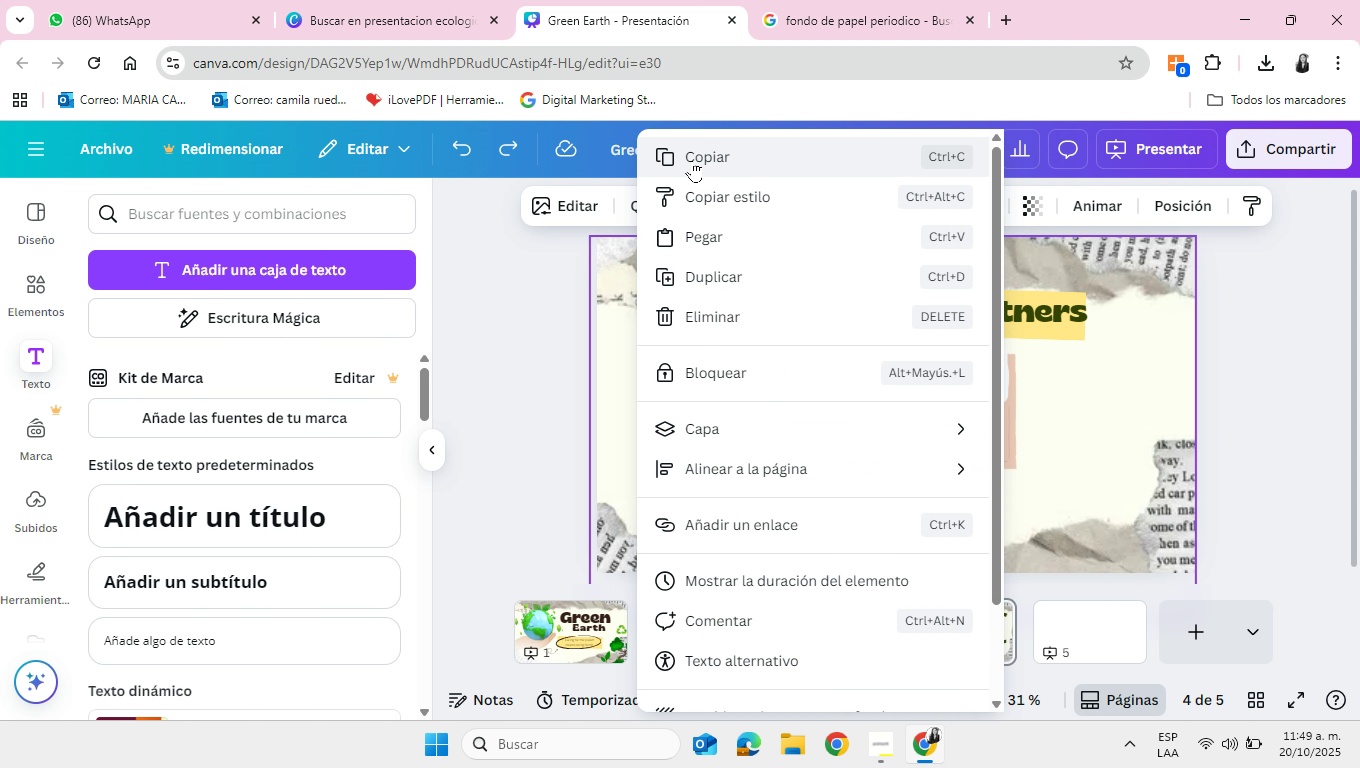 
left_click([692, 157])
 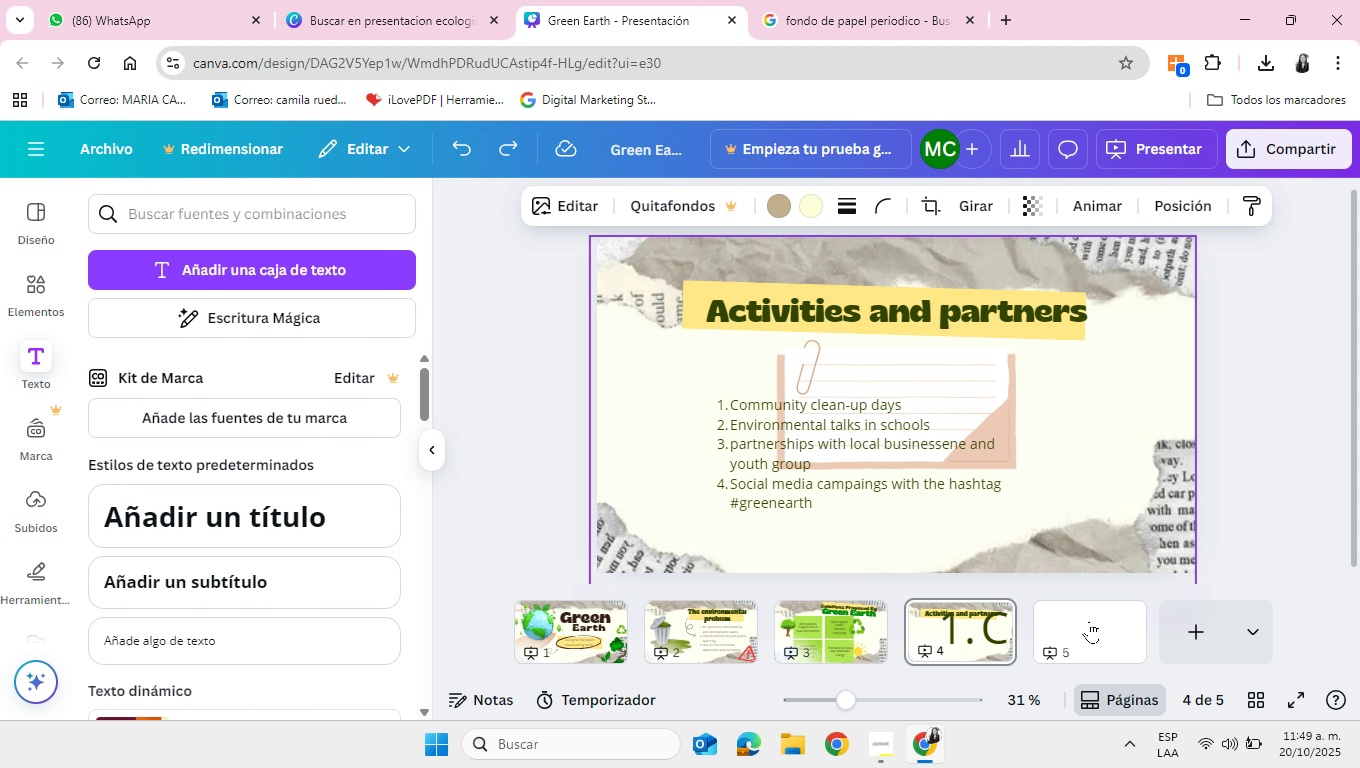 
left_click([1089, 621])
 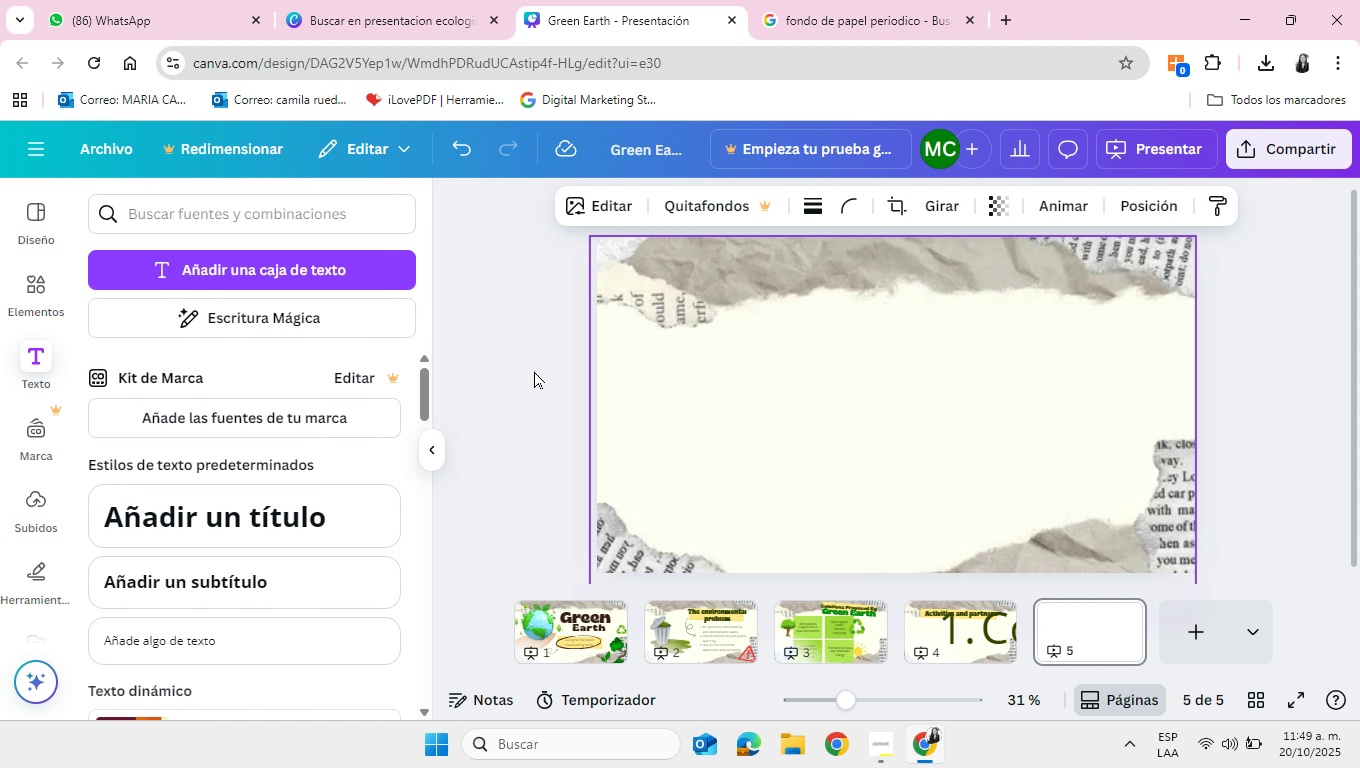 
key(Control+V)
 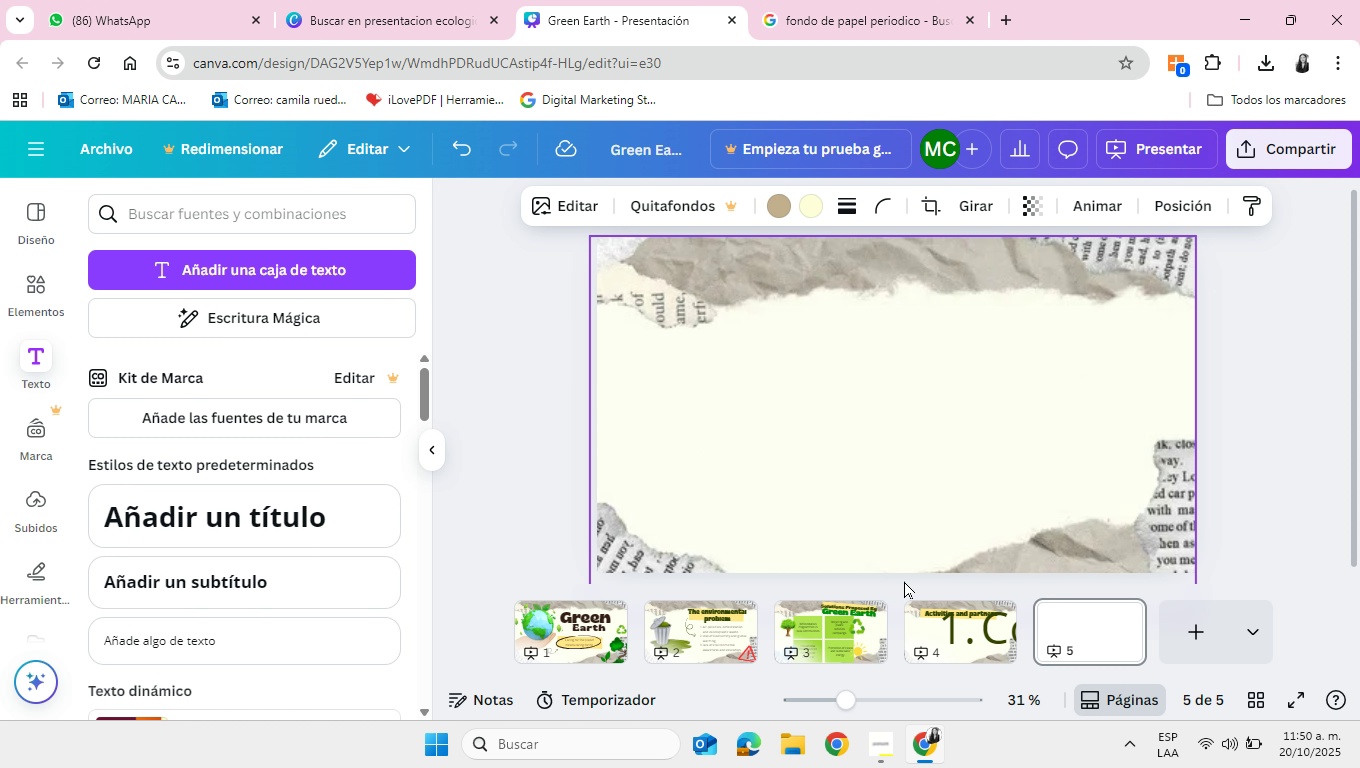 
left_click([968, 635])
 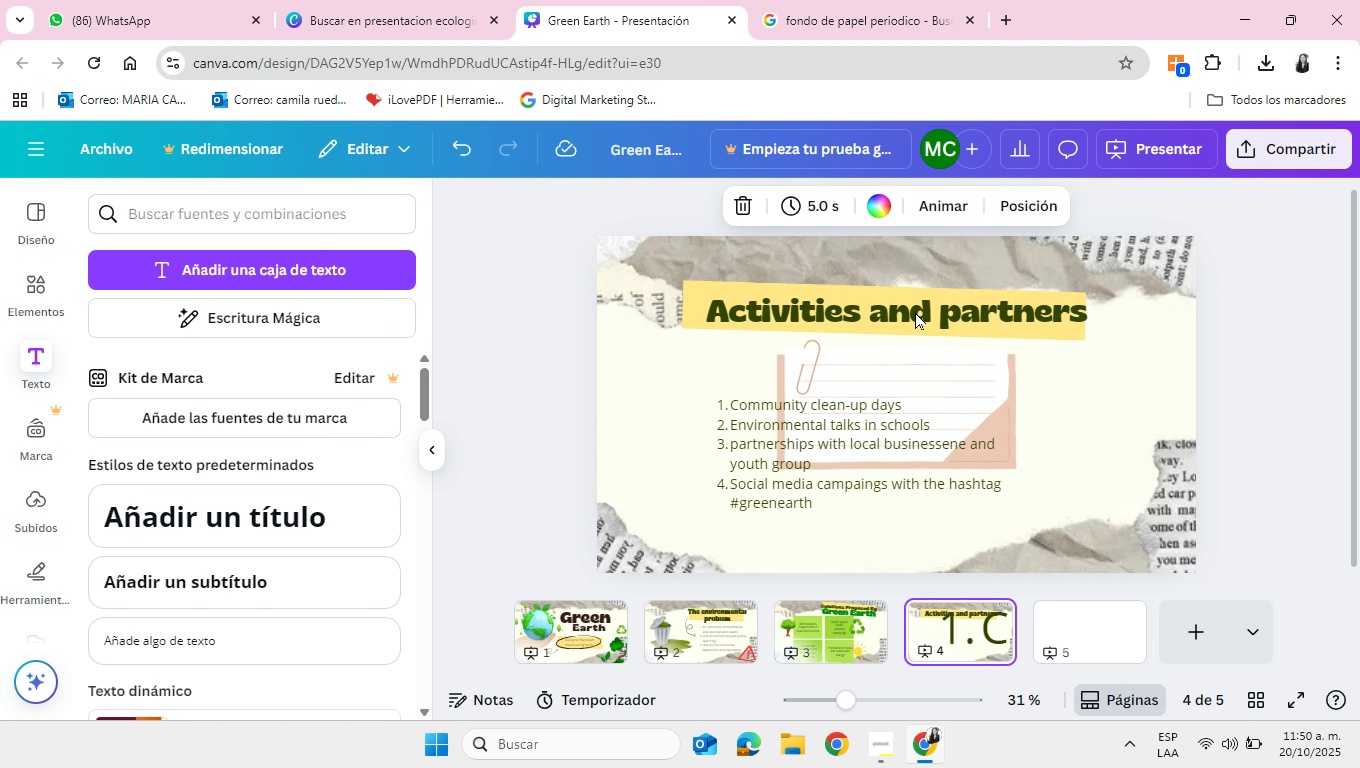 
left_click([917, 310])
 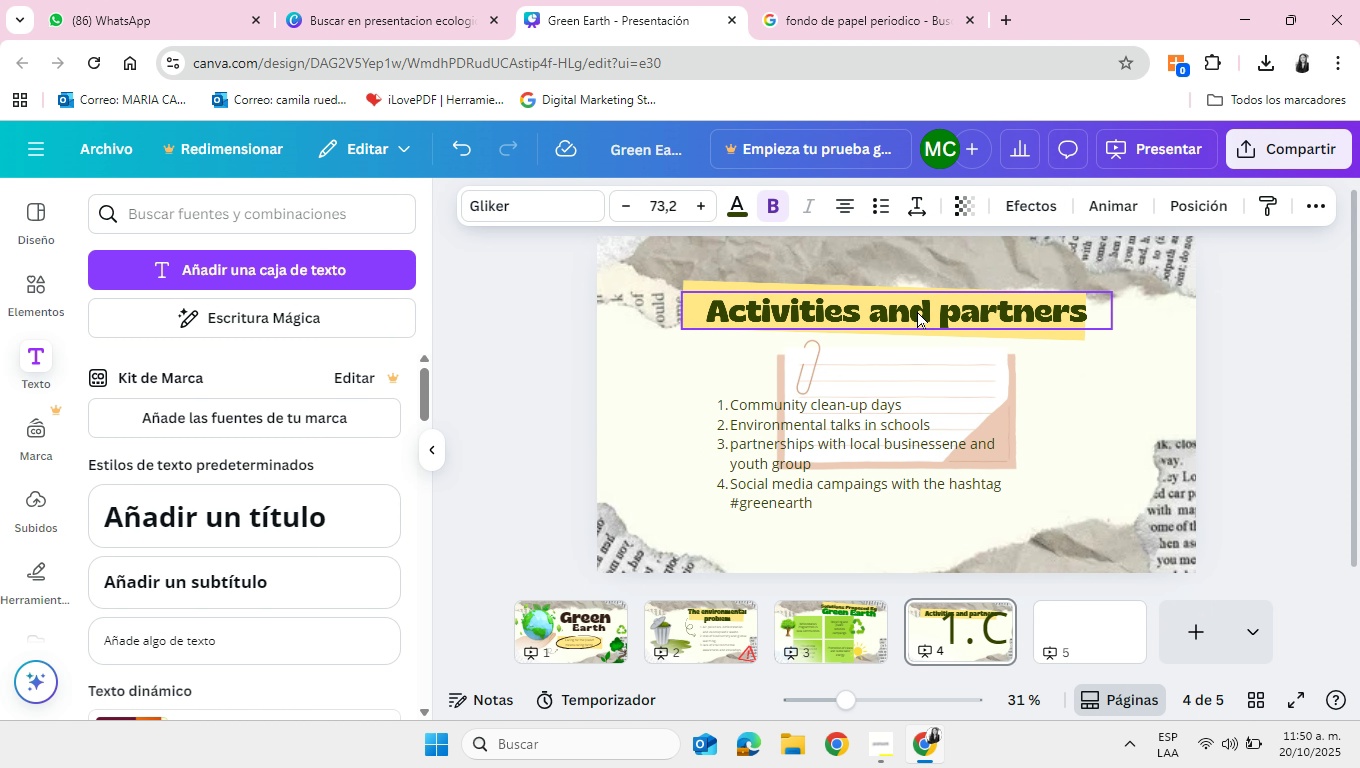 
wait(6.27)
 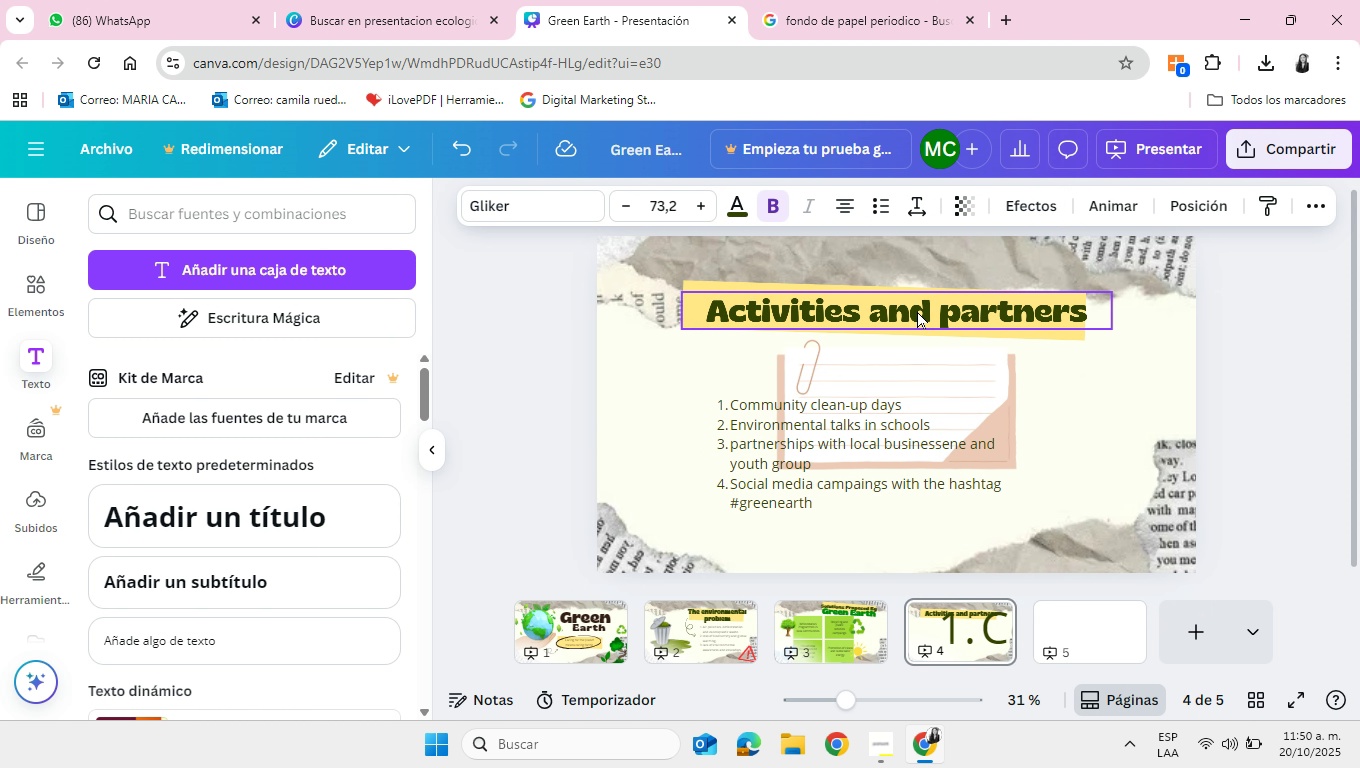 
left_click([579, 617])
 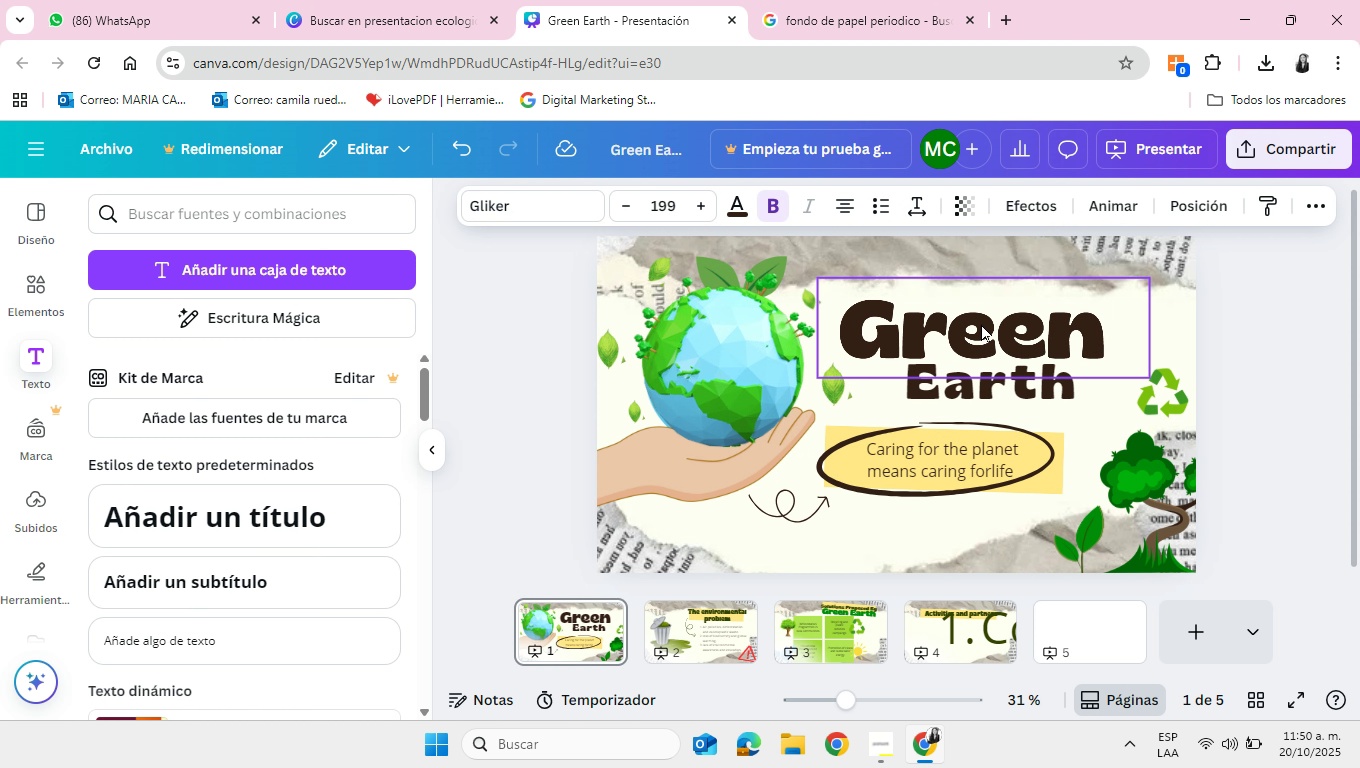 
left_click([981, 324])
 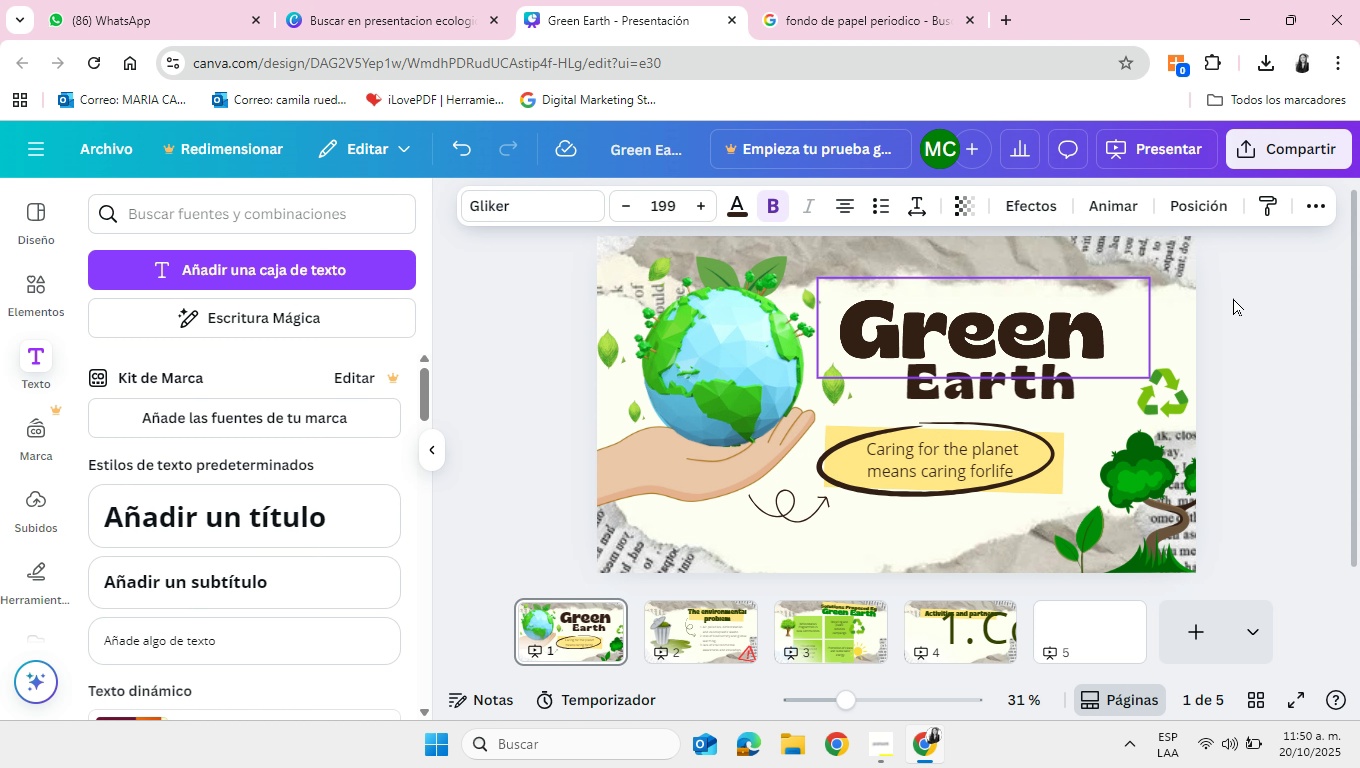 
left_click([1233, 298])
 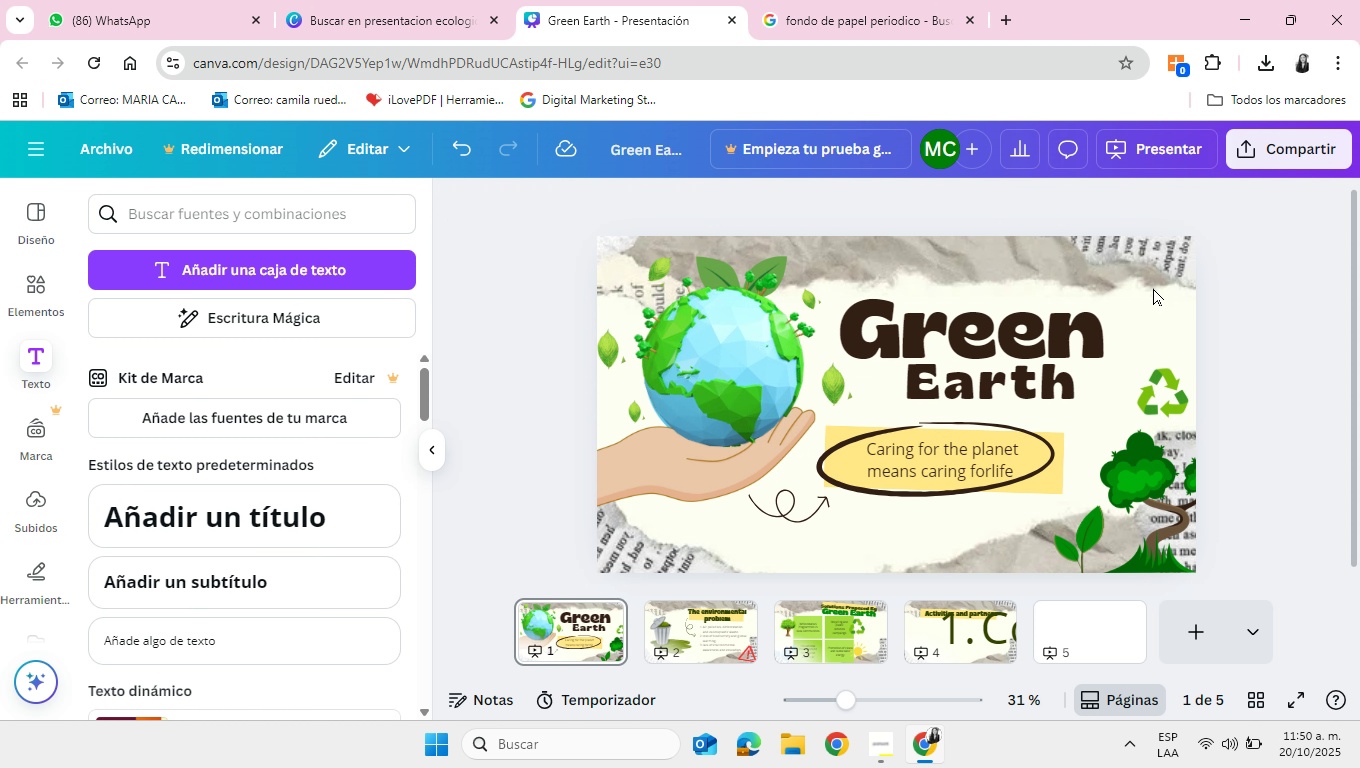 
left_click_drag(start_coordinate=[1152, 287], to_coordinate=[1073, 375])
 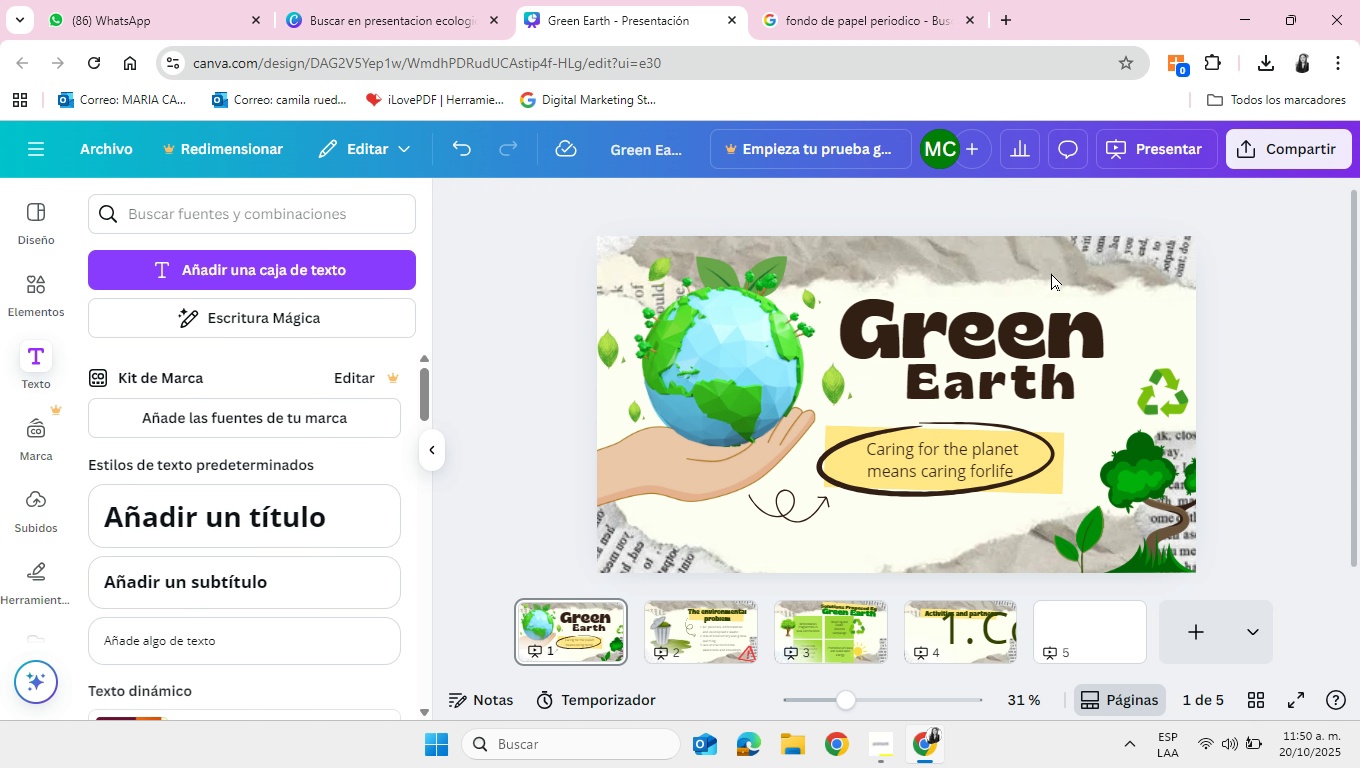 
left_click_drag(start_coordinate=[1049, 269], to_coordinate=[1072, 401])
 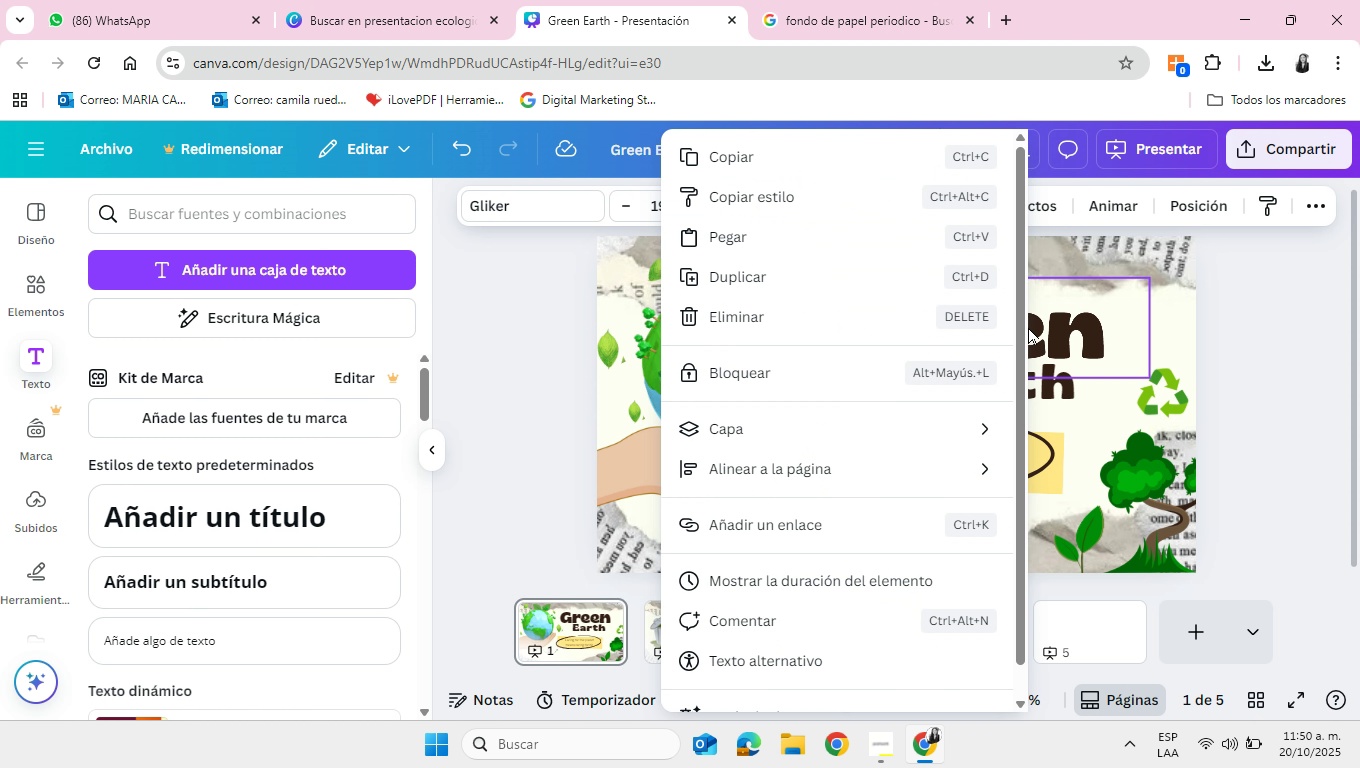 
right_click([1028, 327])
 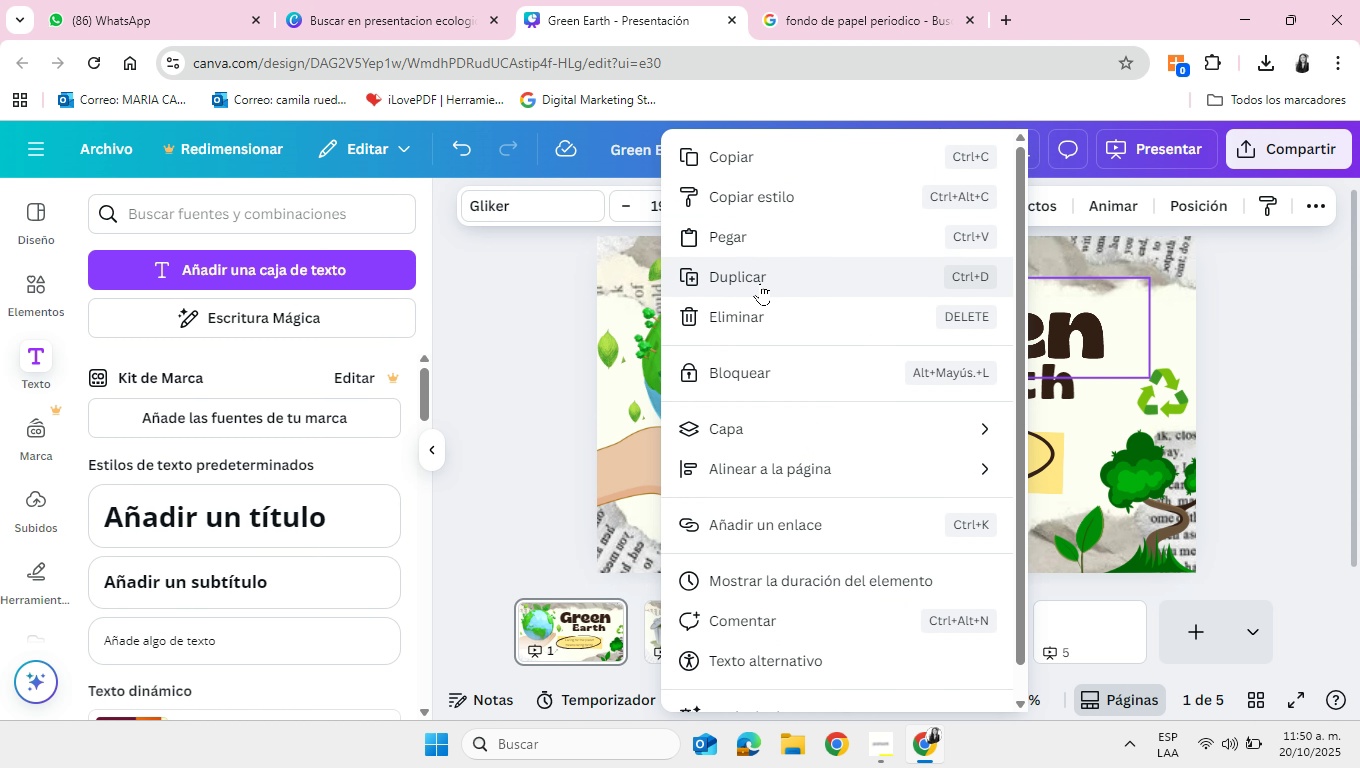 
left_click([747, 281])
 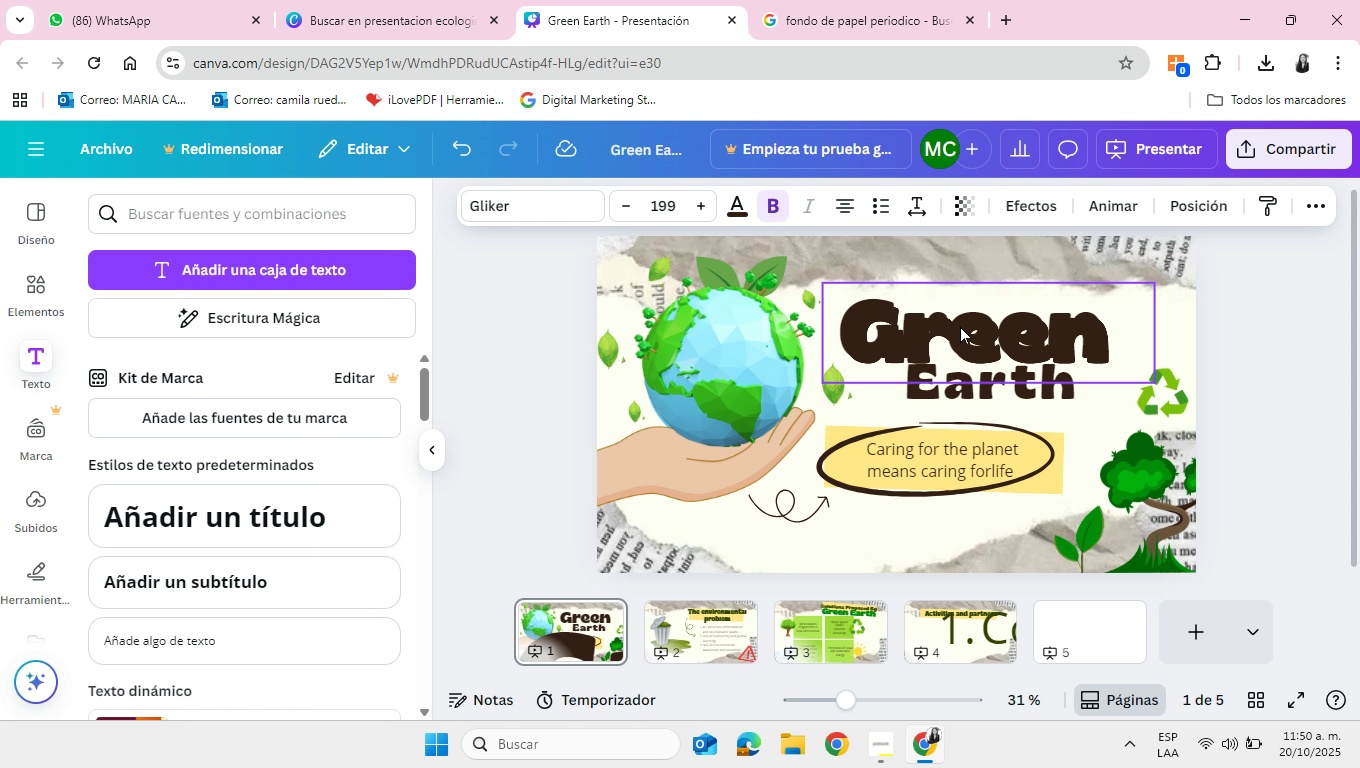 
left_click_drag(start_coordinate=[959, 326], to_coordinate=[991, 645])
 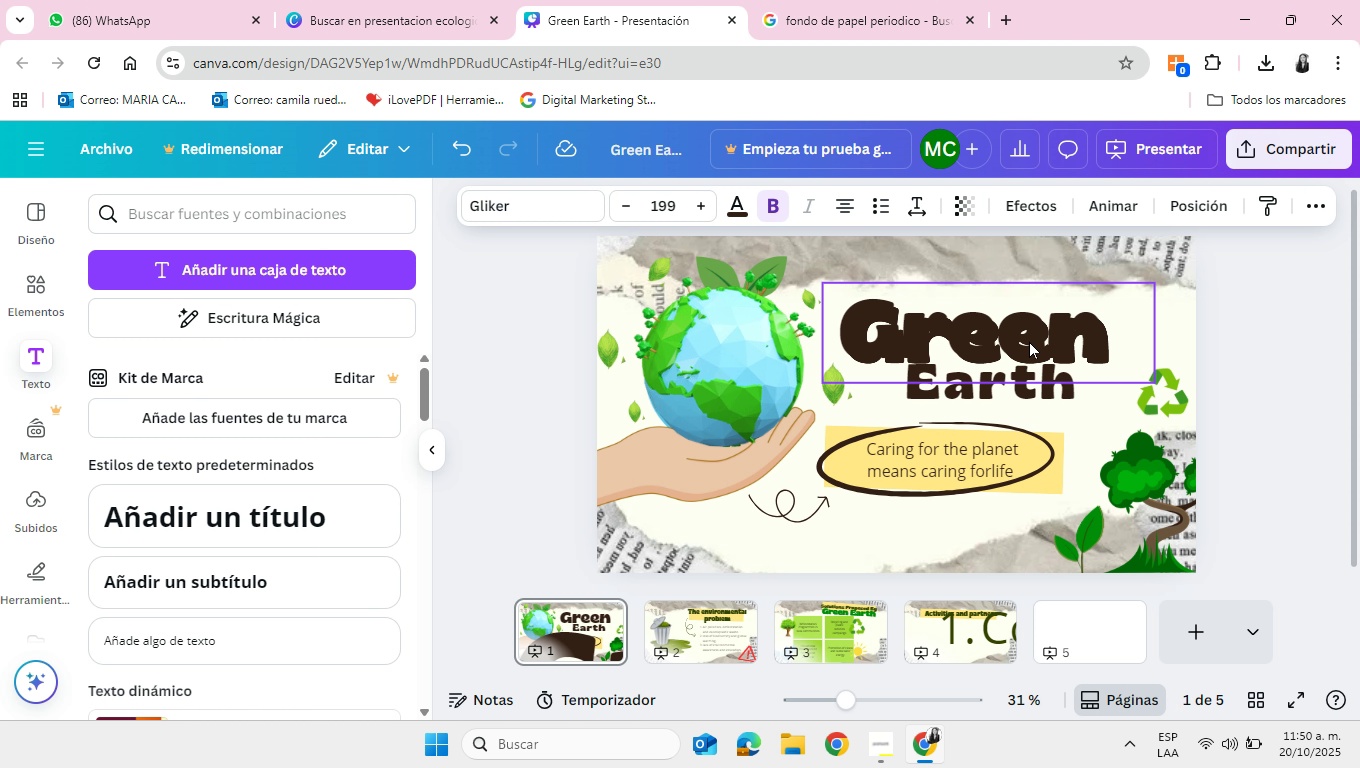 
left_click([1028, 341])
 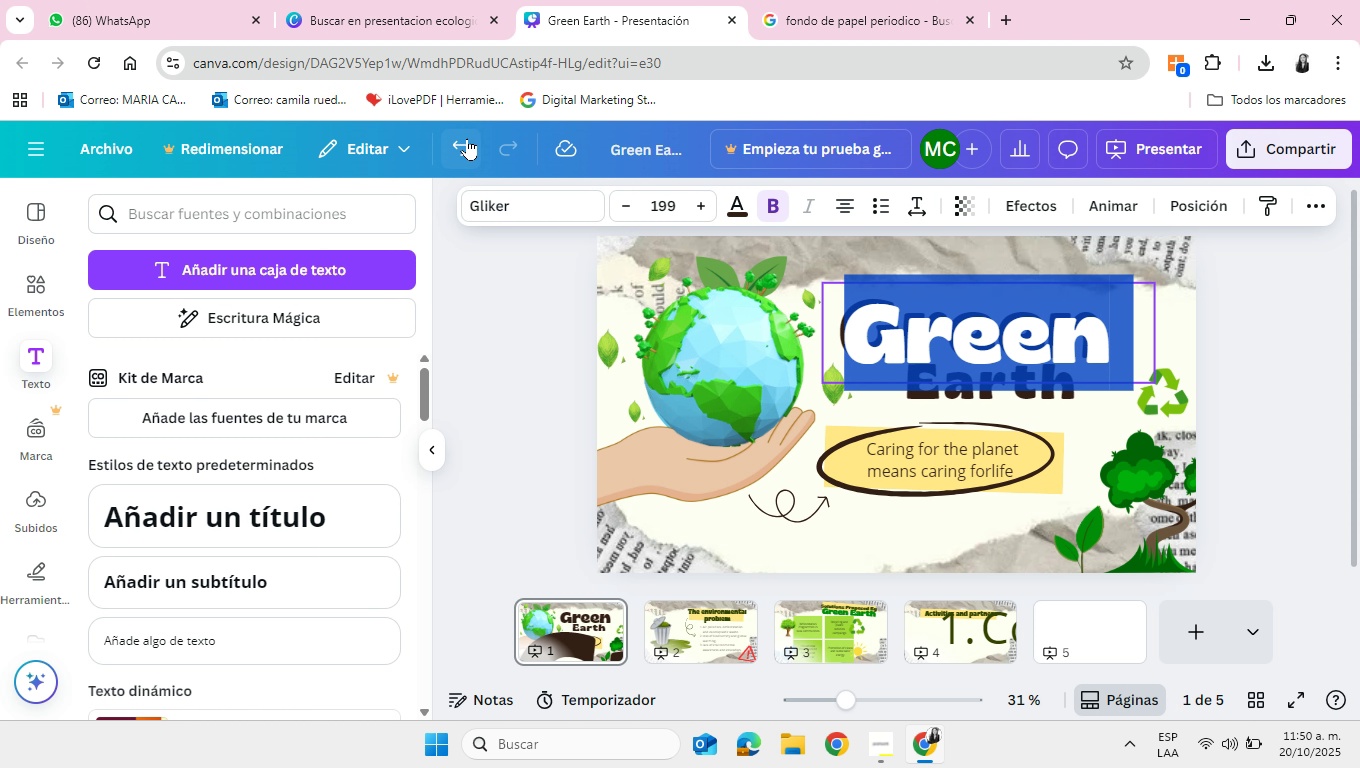 
left_click([460, 144])
 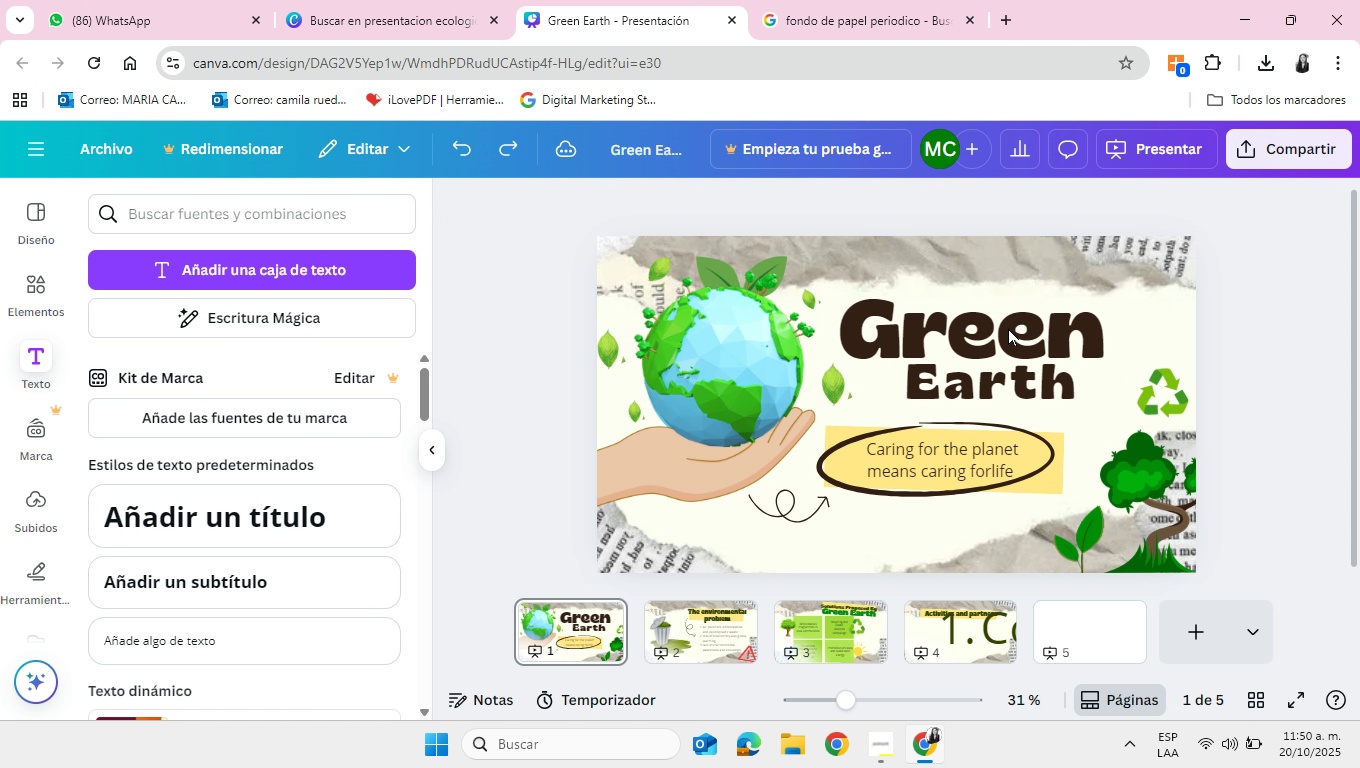 
left_click([1006, 327])
 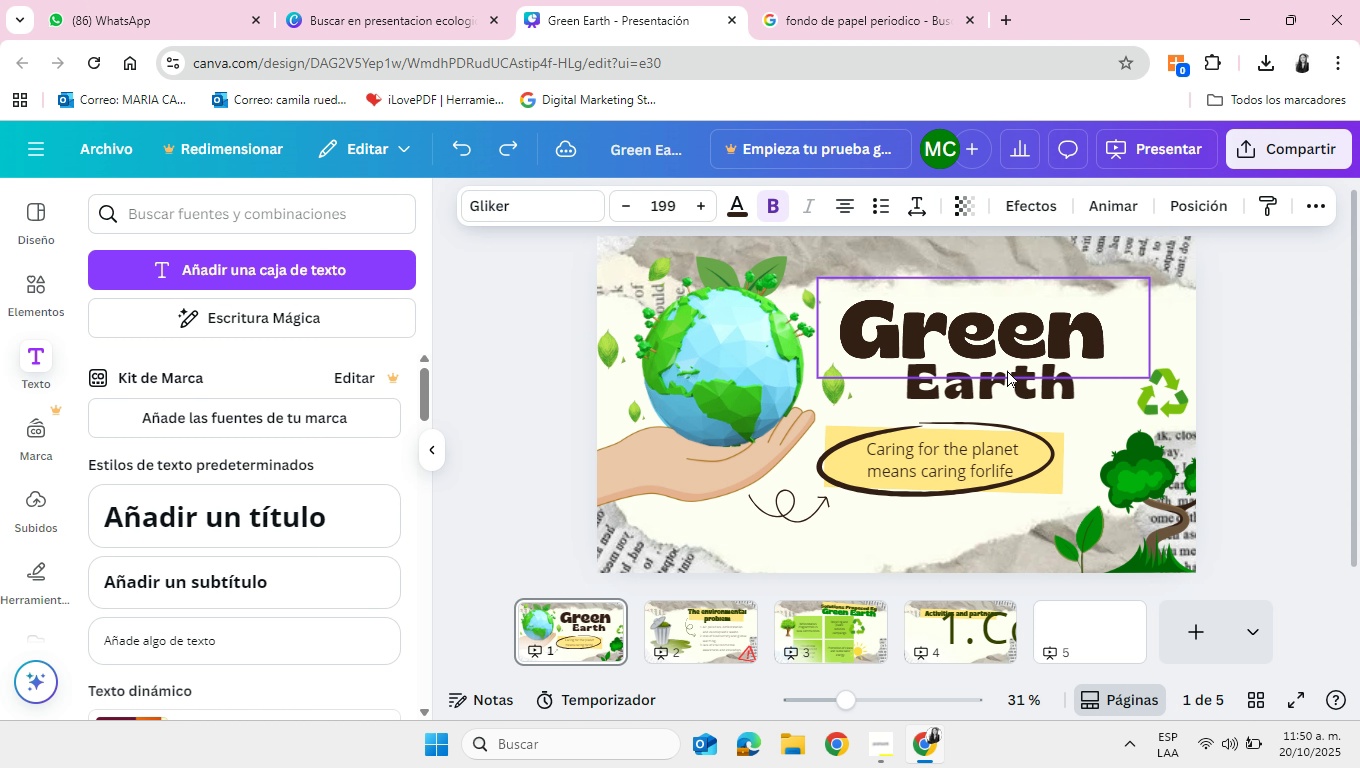 
key(Control+C)
 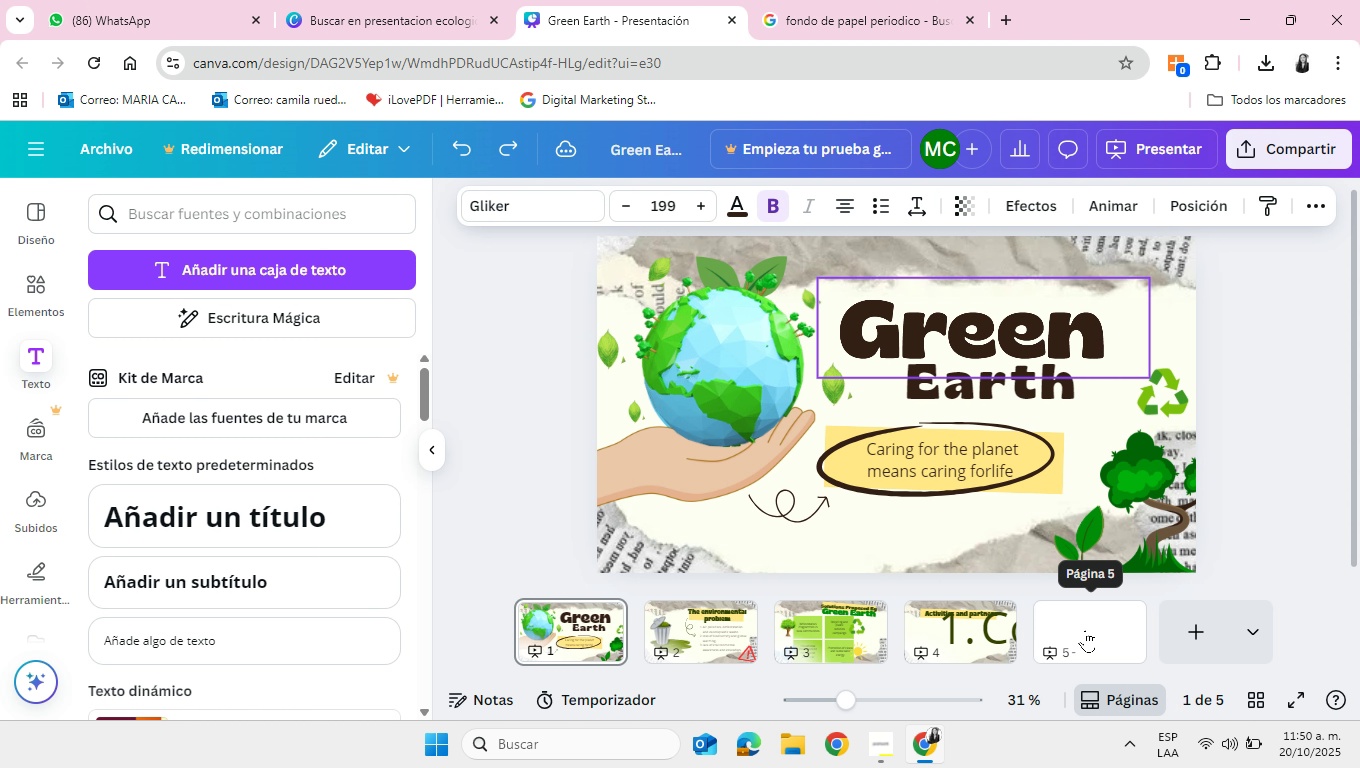 
left_click([1085, 628])
 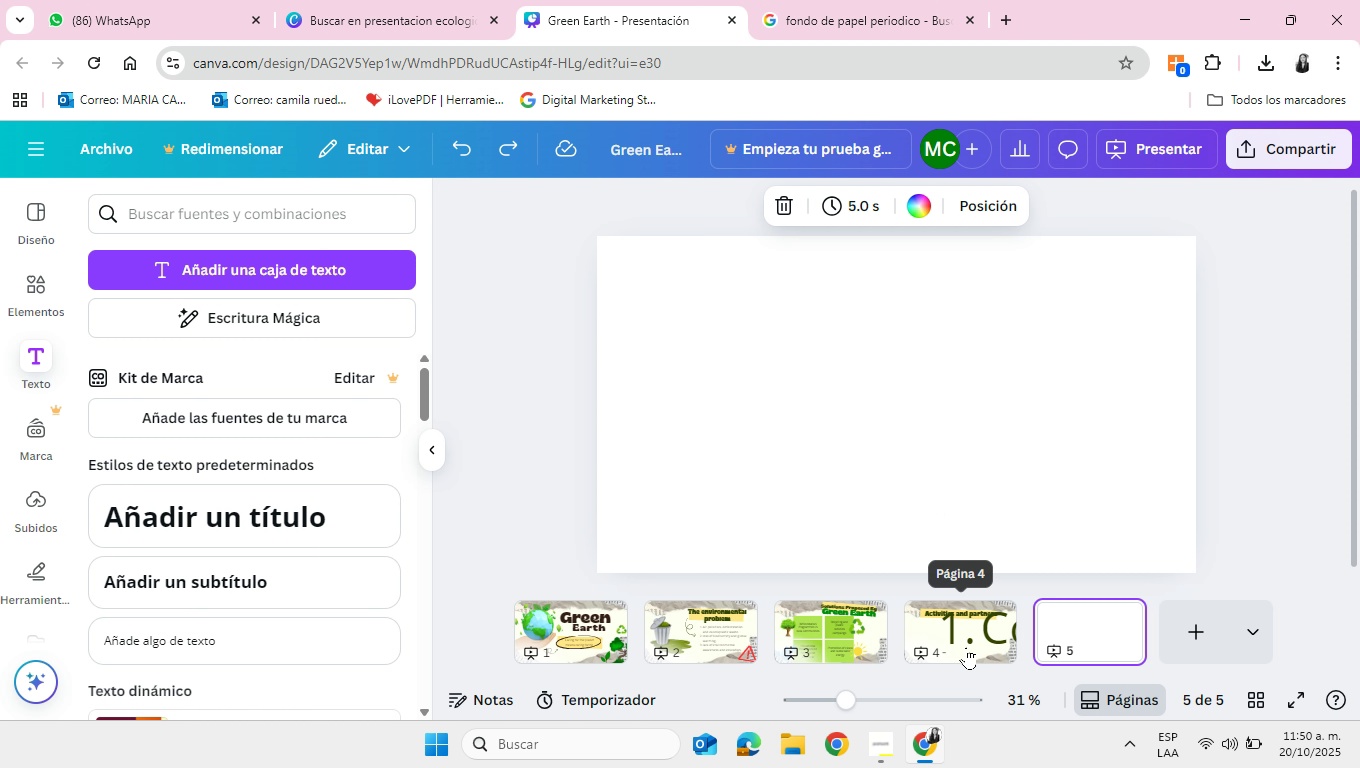 
left_click([976, 651])
 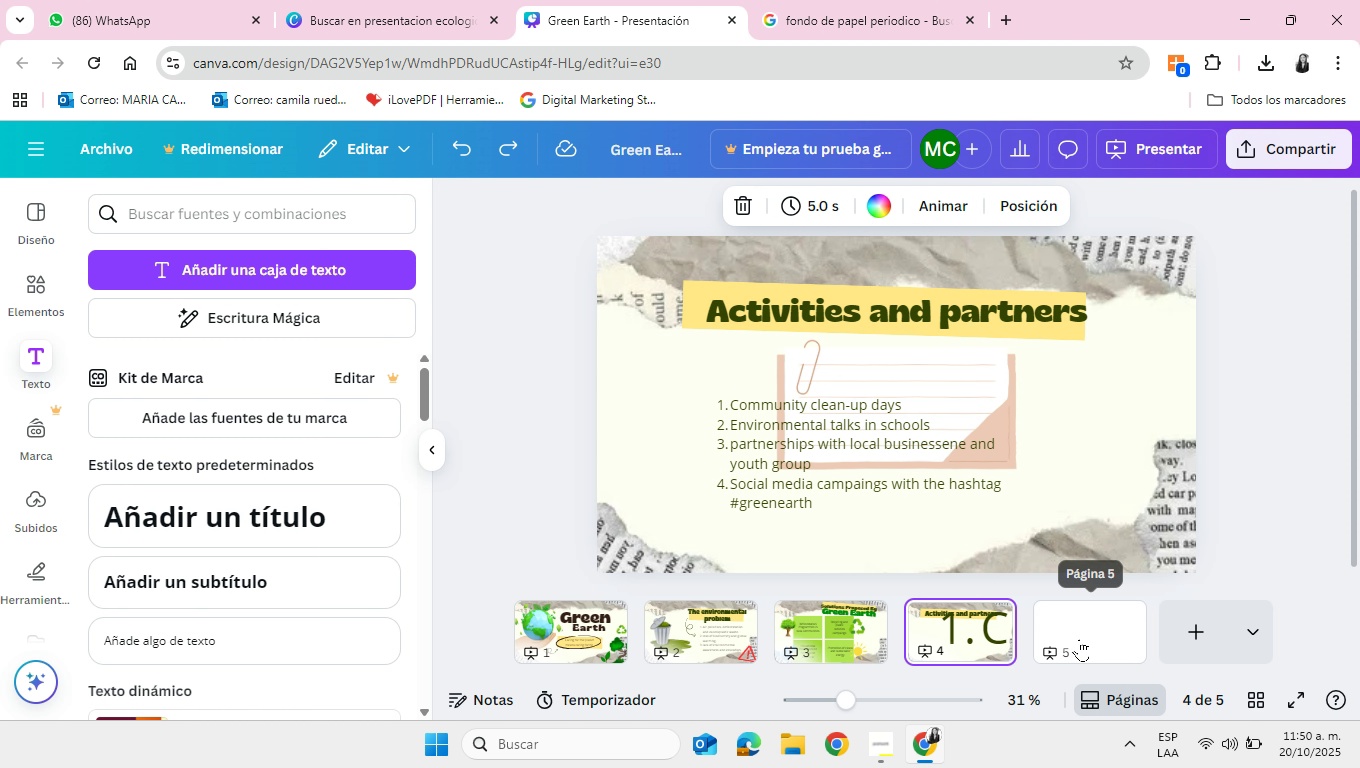 
left_click([1079, 639])
 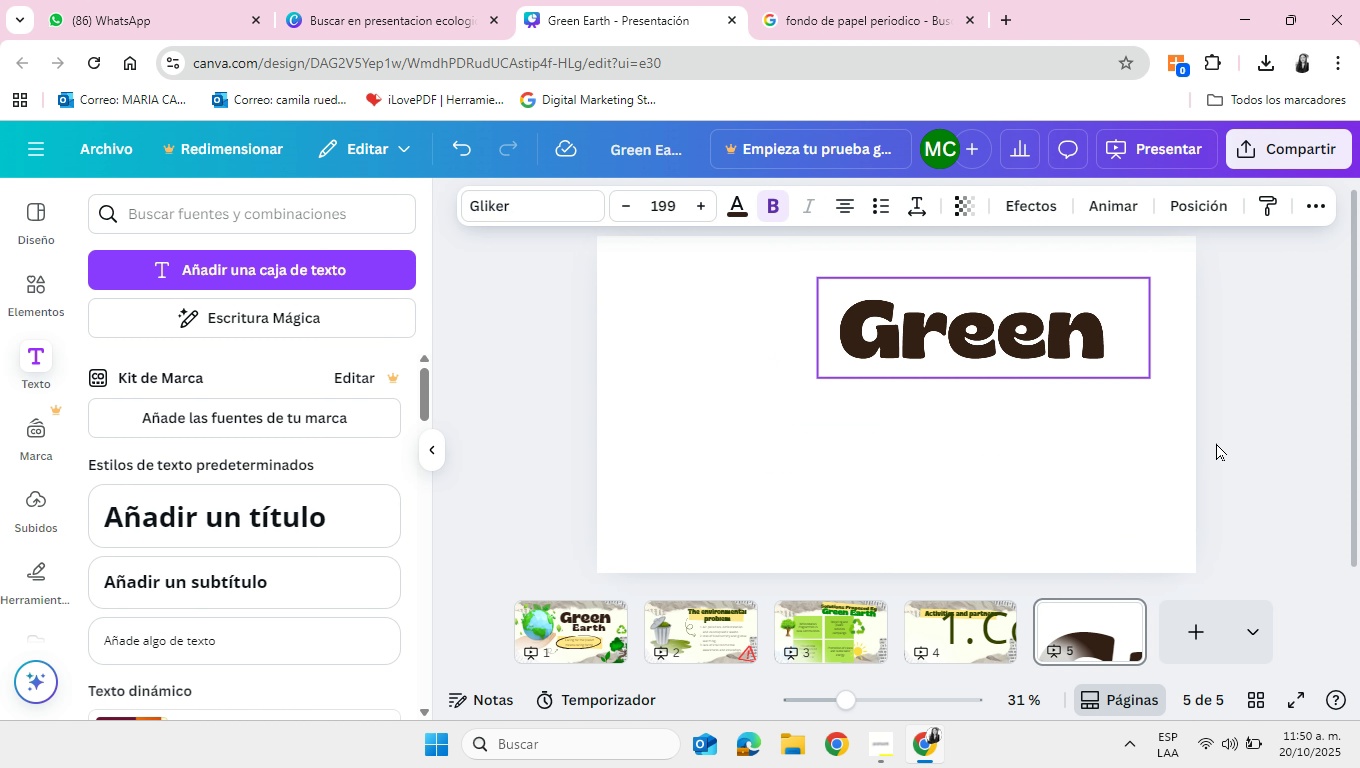 
key(Control+V)
 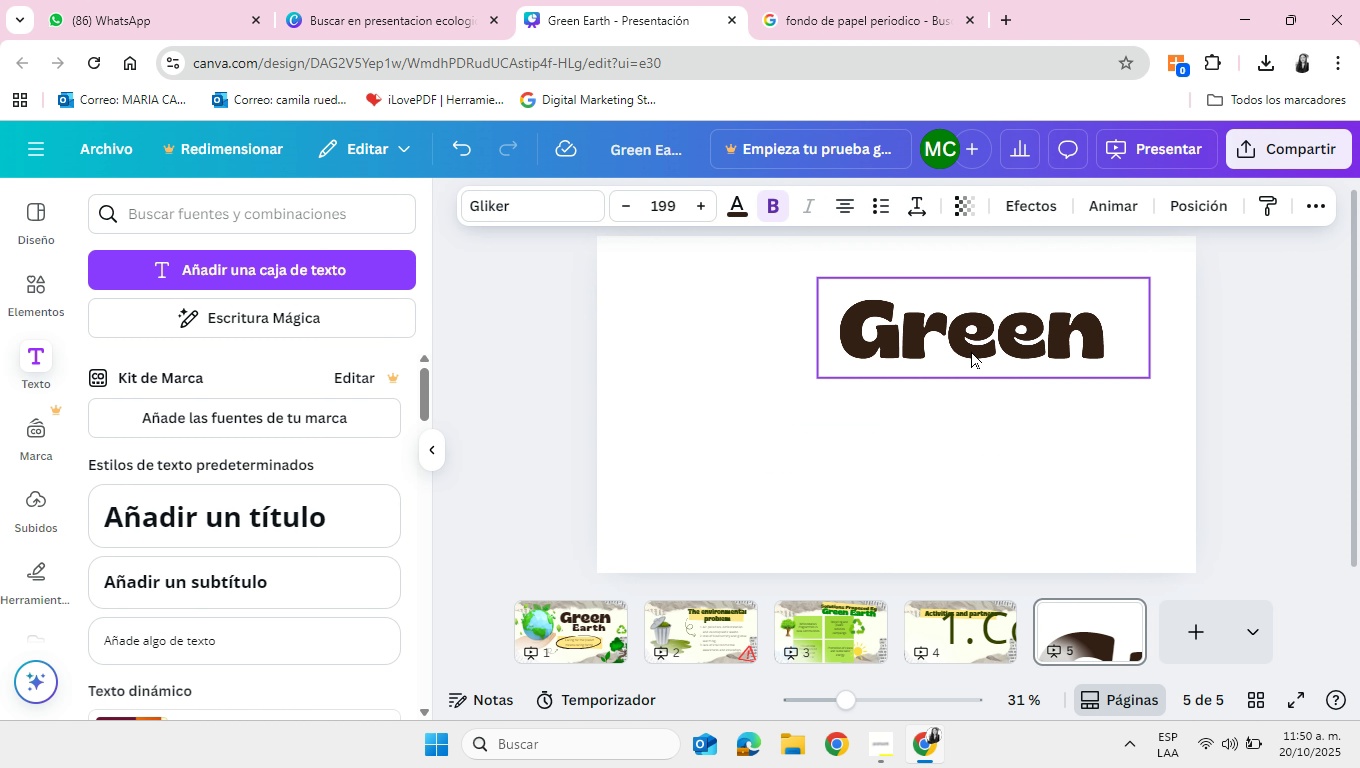 
left_click_drag(start_coordinate=[985, 345], to_coordinate=[924, 361])
 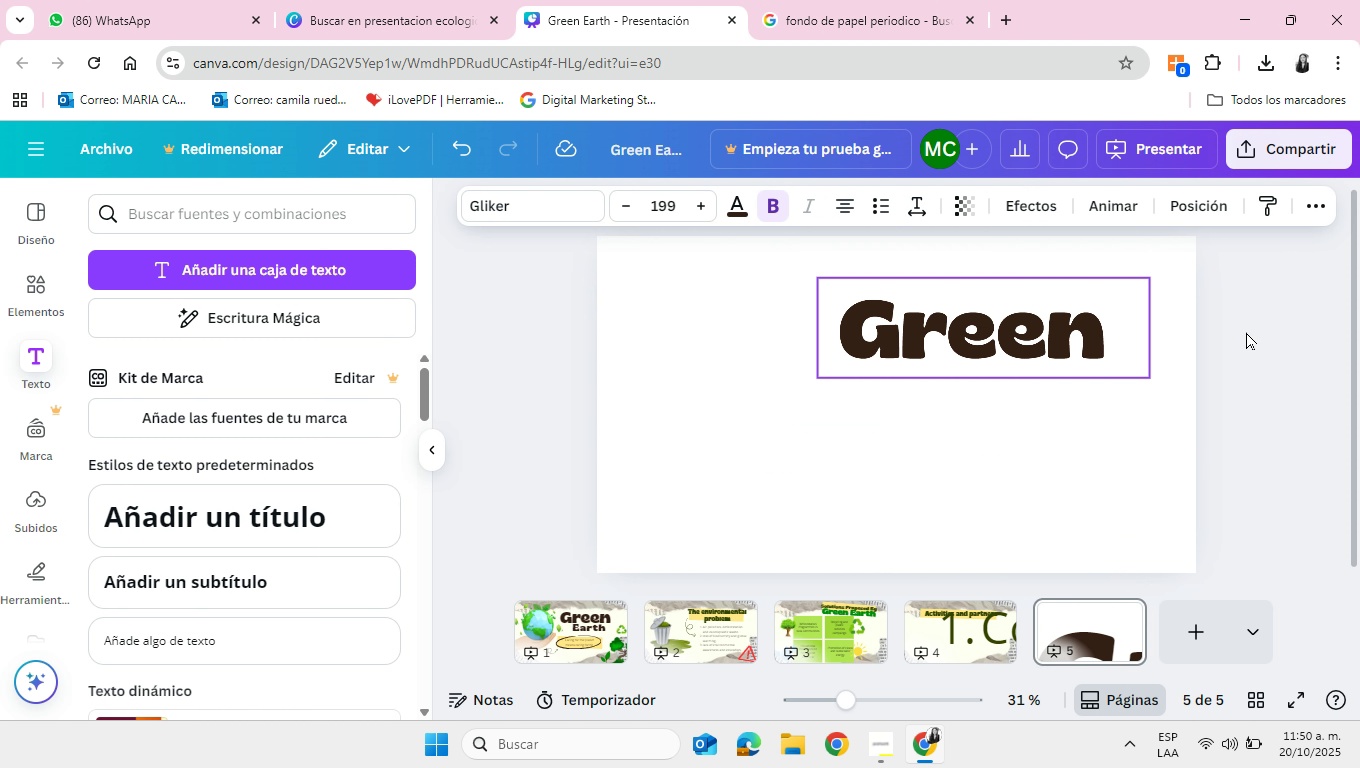 
left_click([1246, 332])
 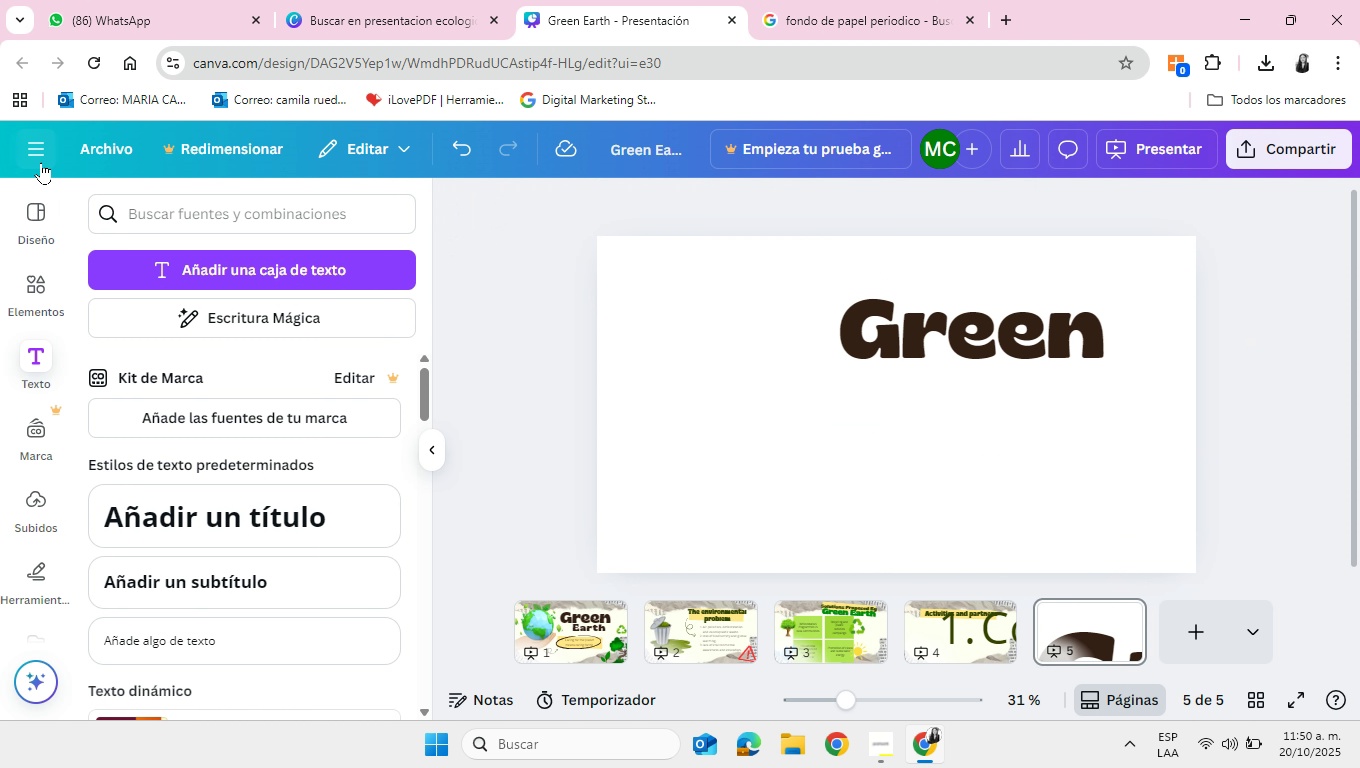 
left_click([41, 146])
 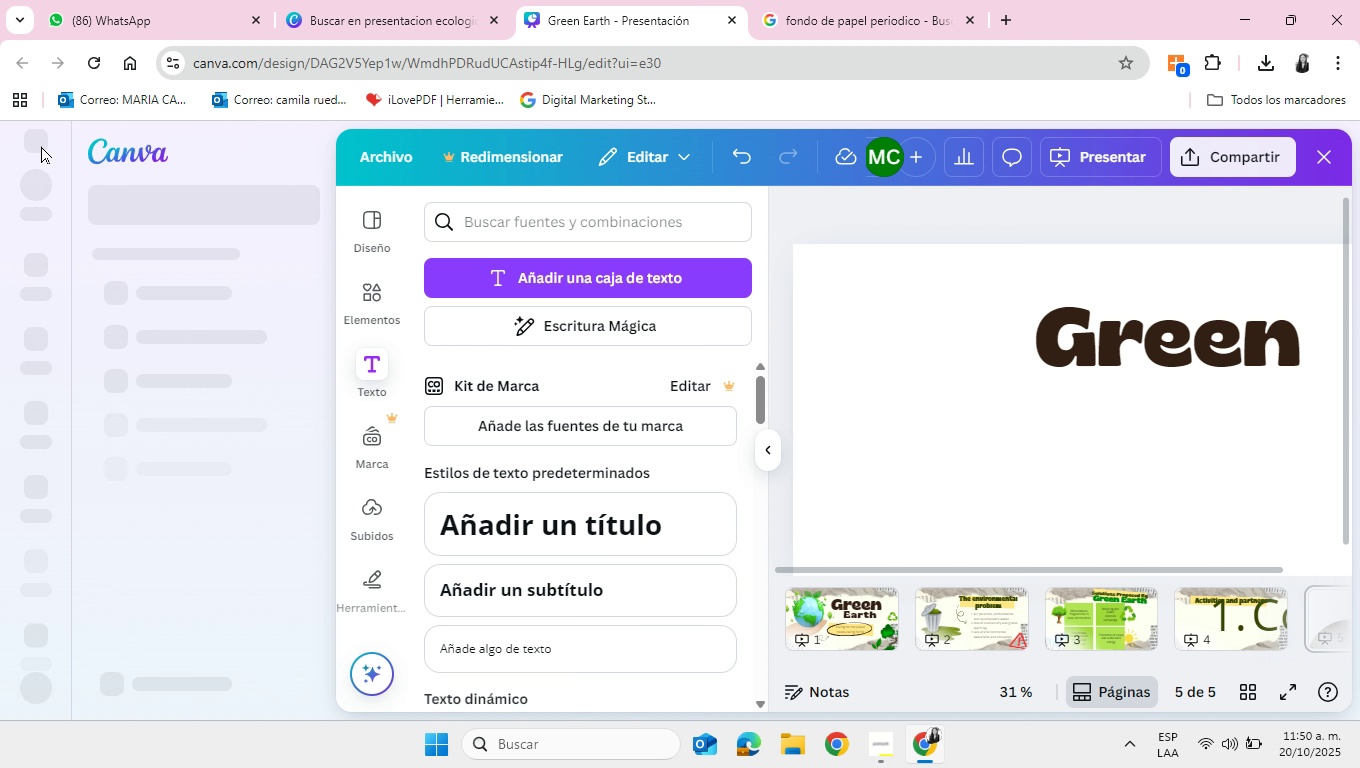 
mouse_move([44, 195])
 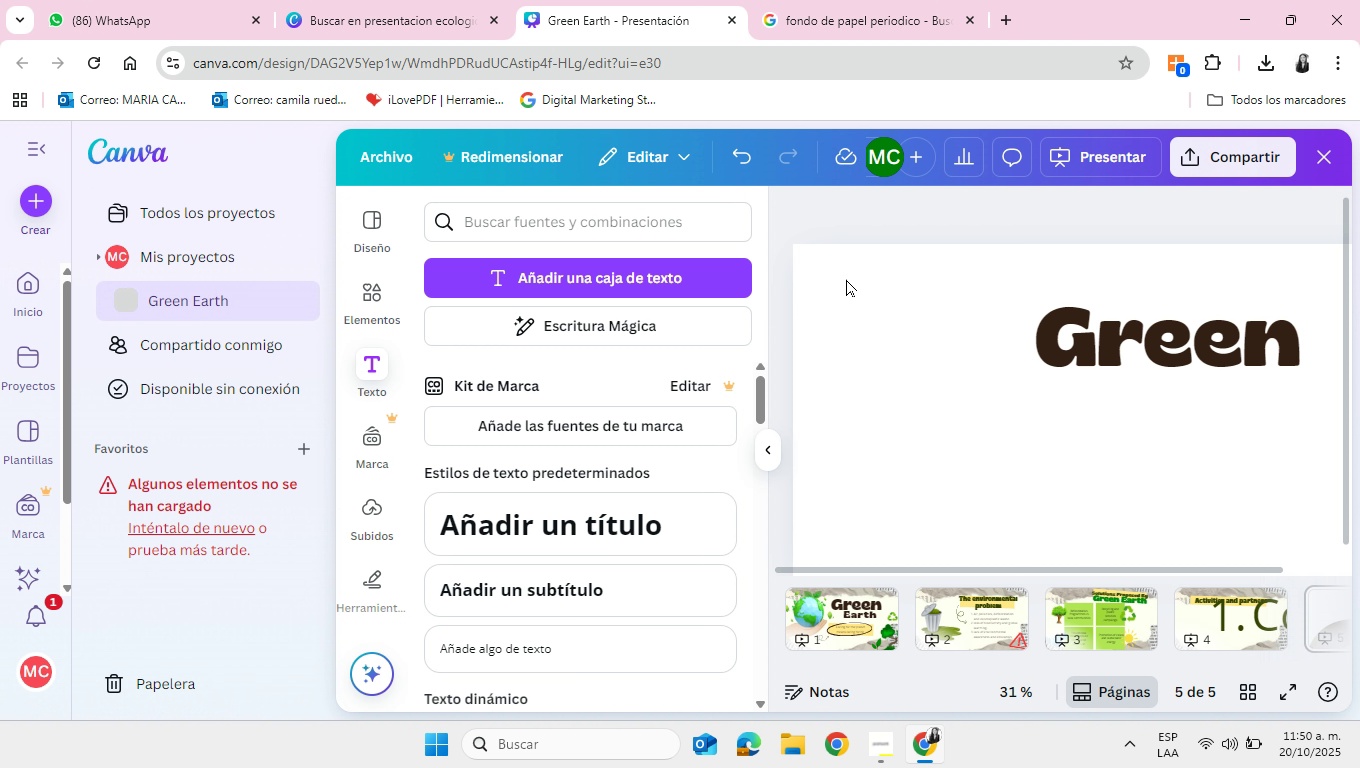 
wait(7.05)
 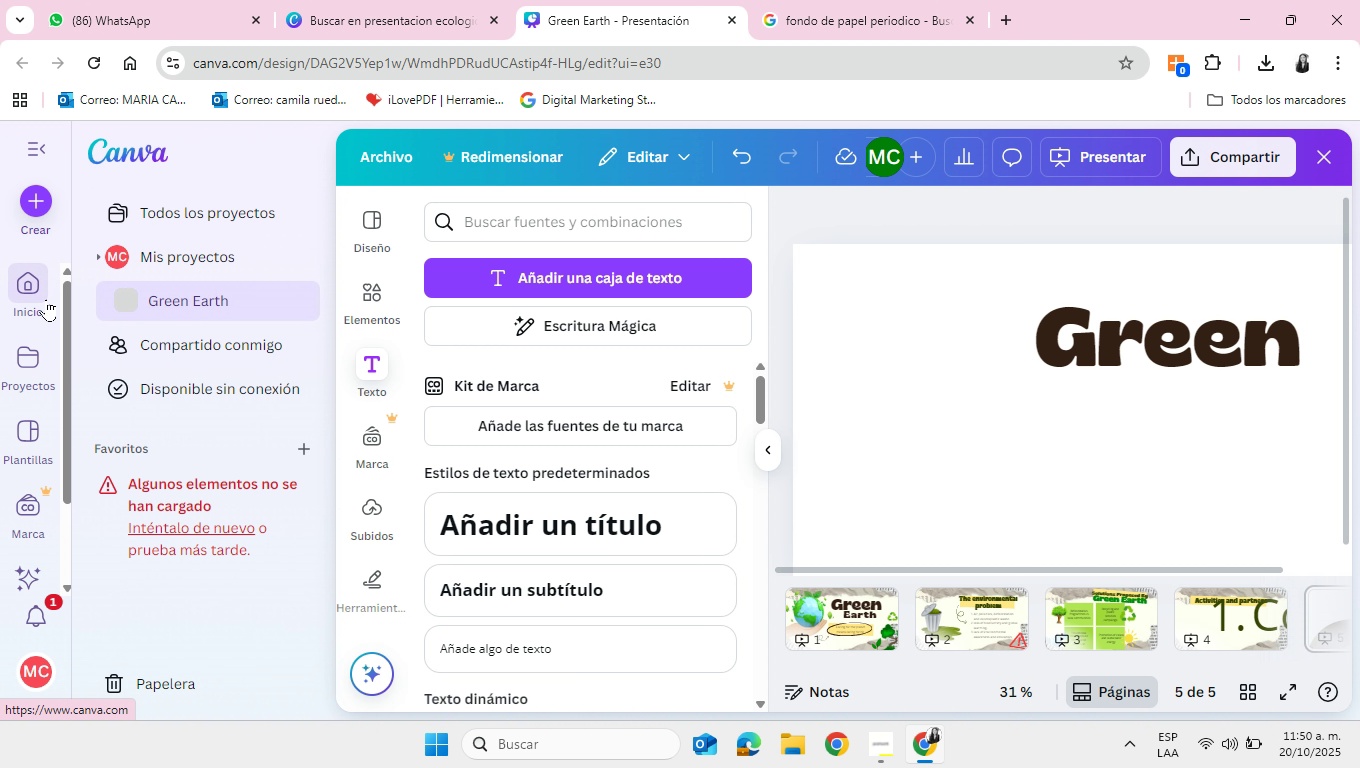 
left_click([1157, 213])
 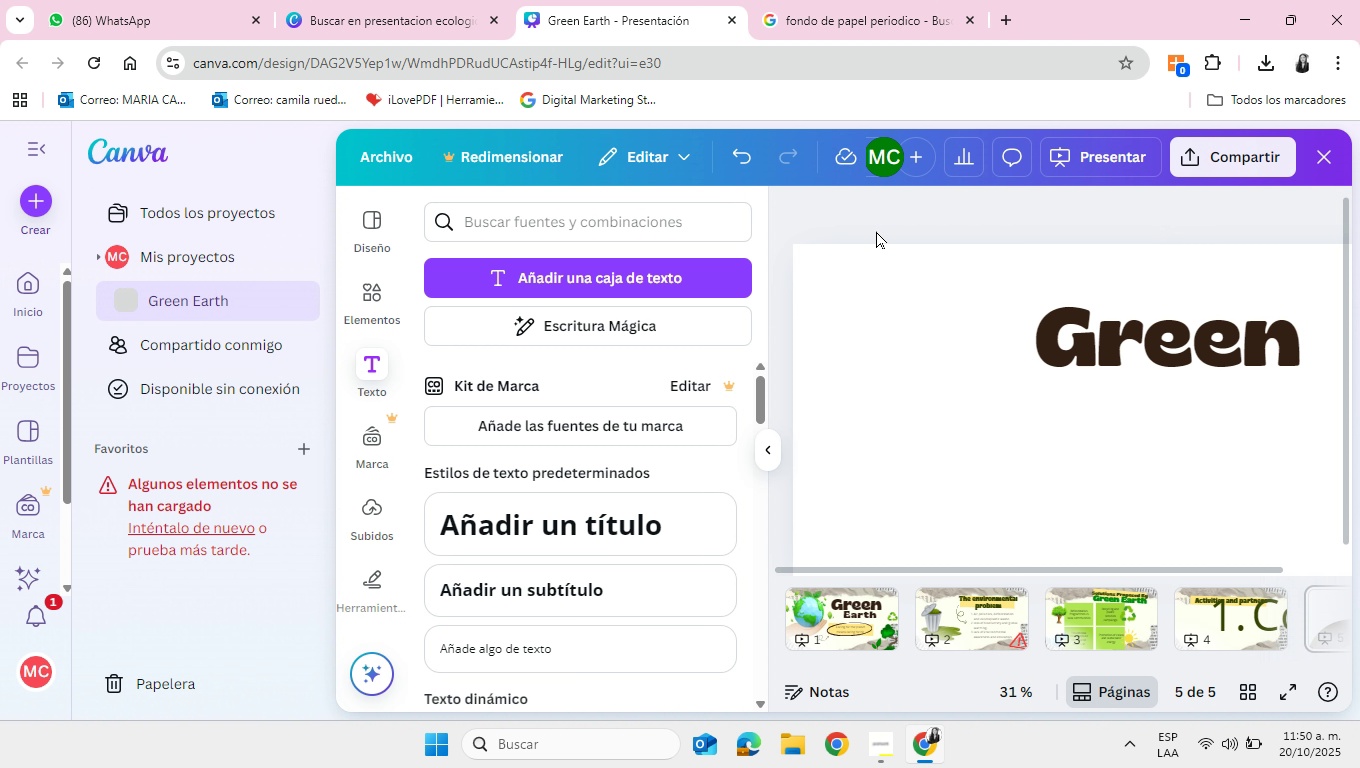 
left_click([876, 230])
 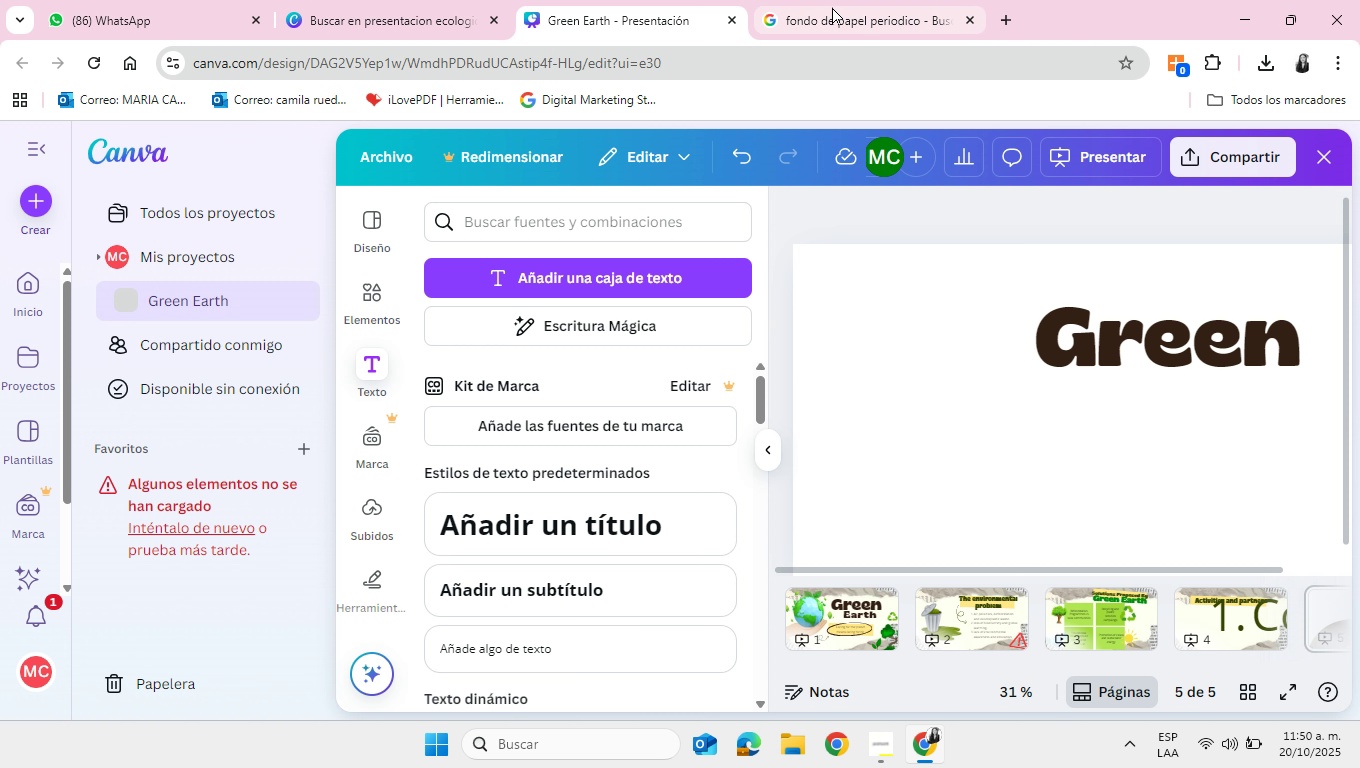 
left_click([832, 7])
 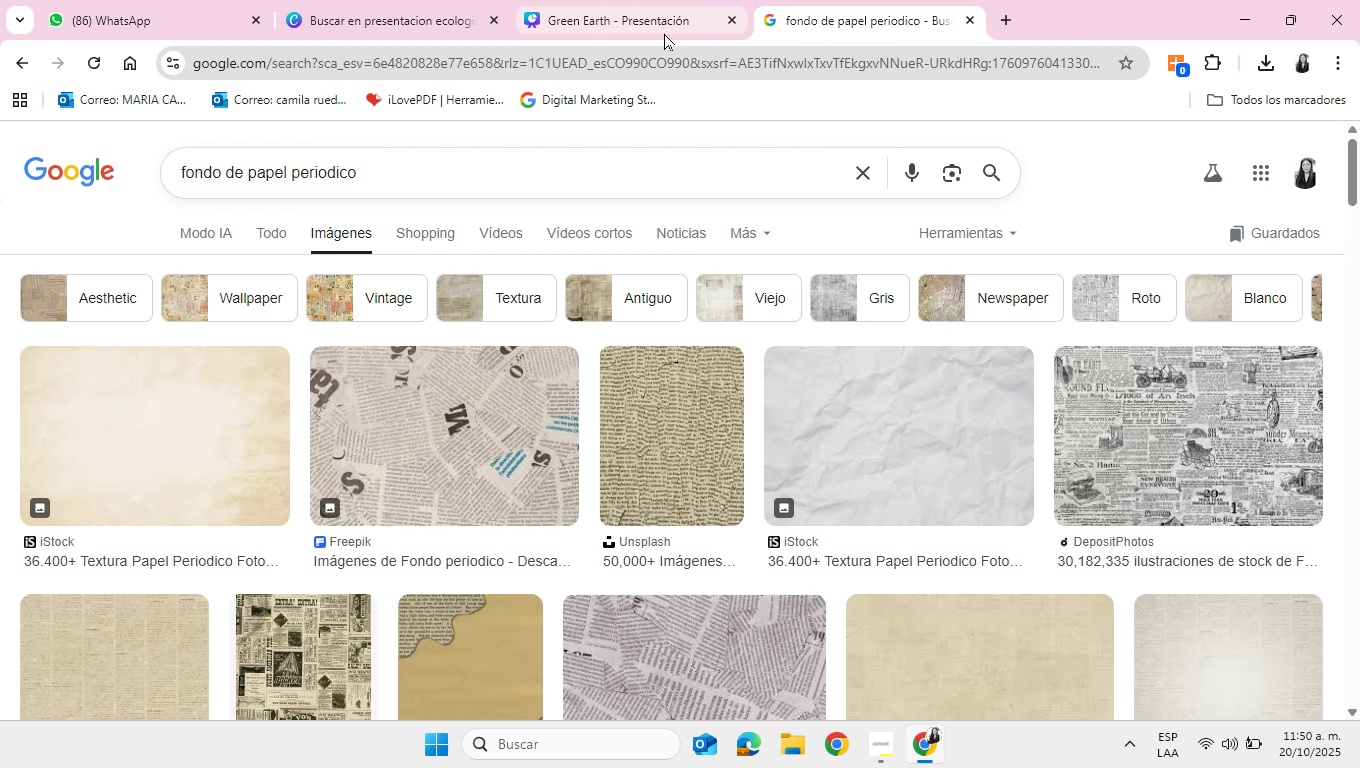 
left_click([664, 33])
 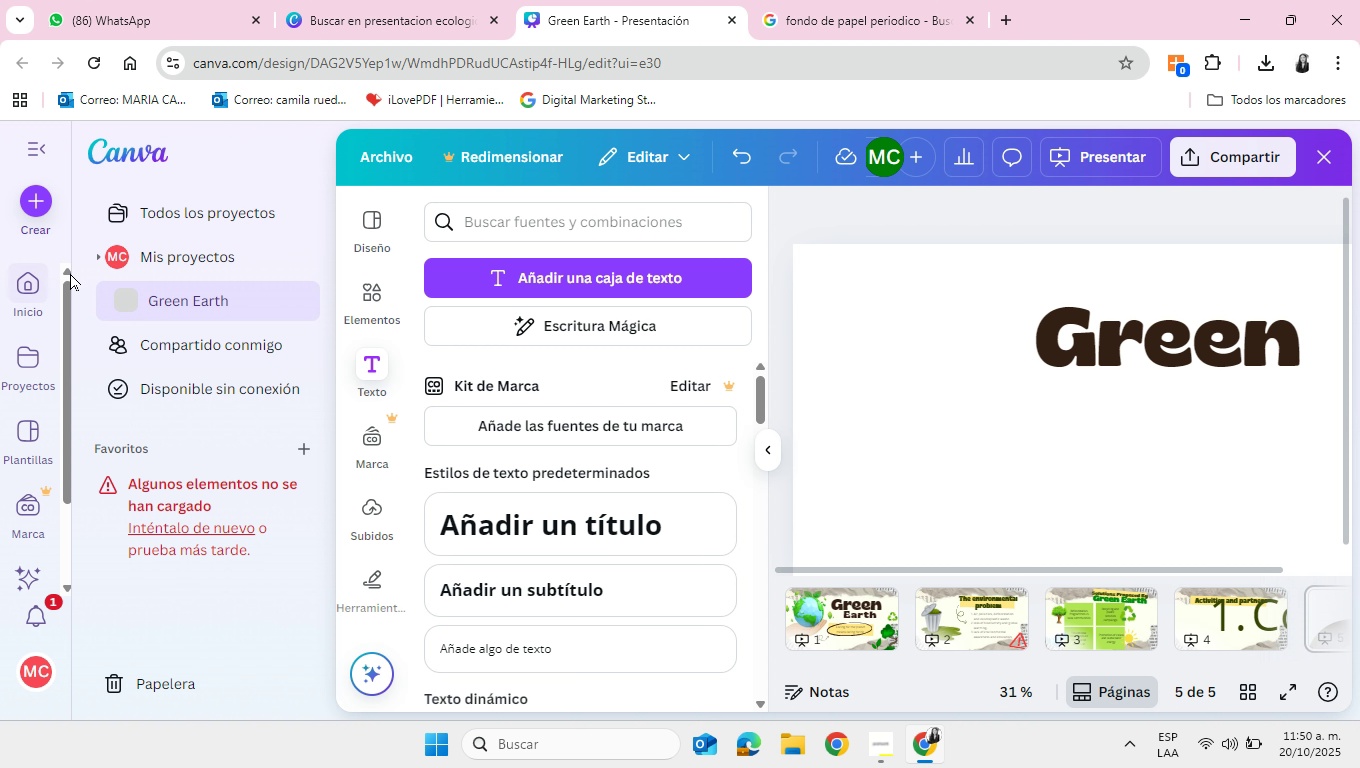 
left_click([31, 145])
 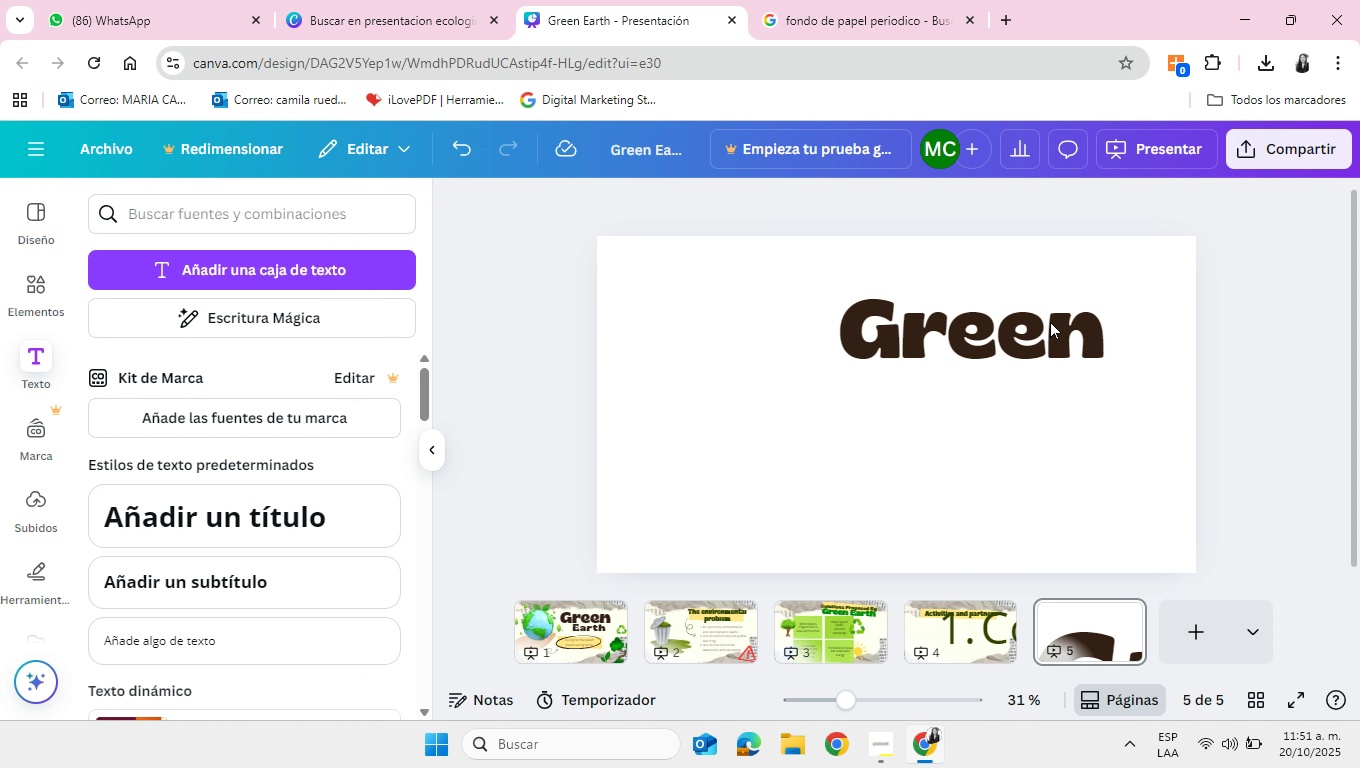 
left_click([1050, 321])
 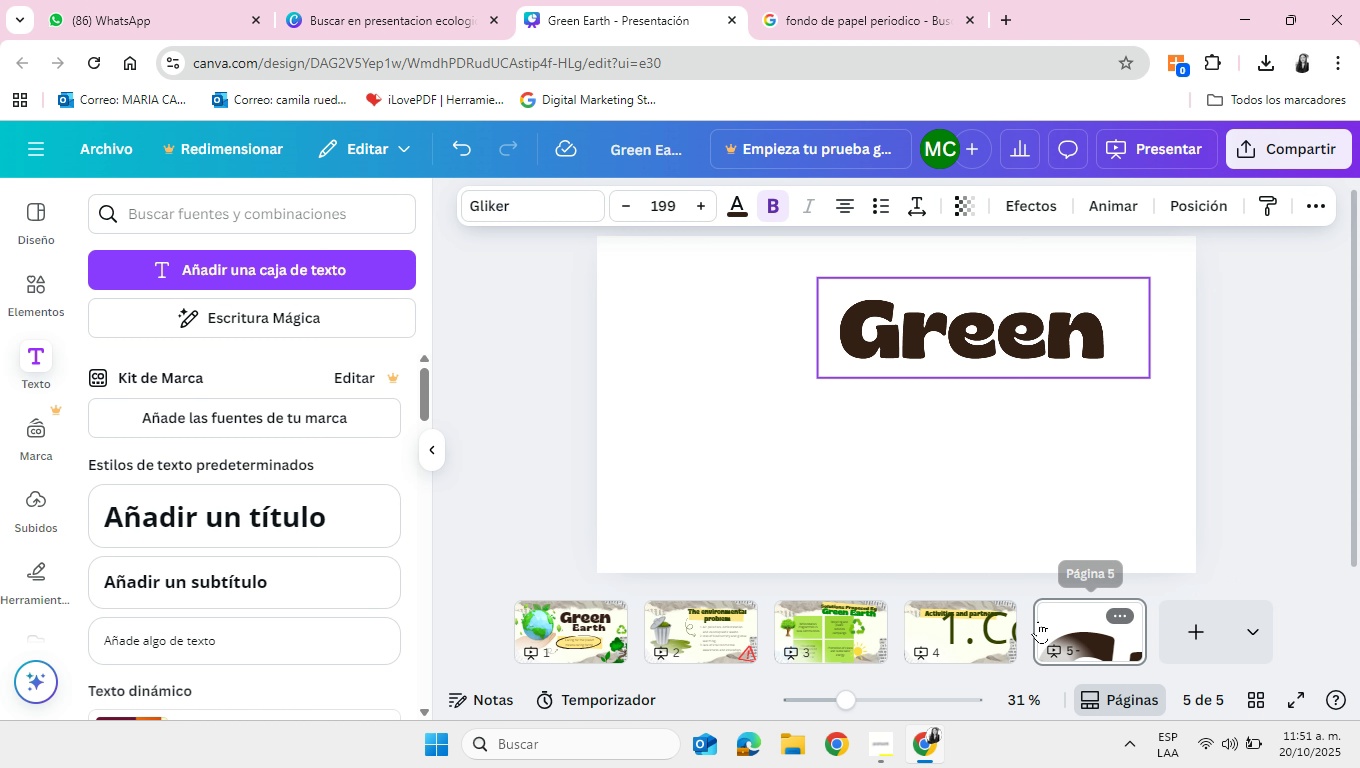 
wait(5.73)
 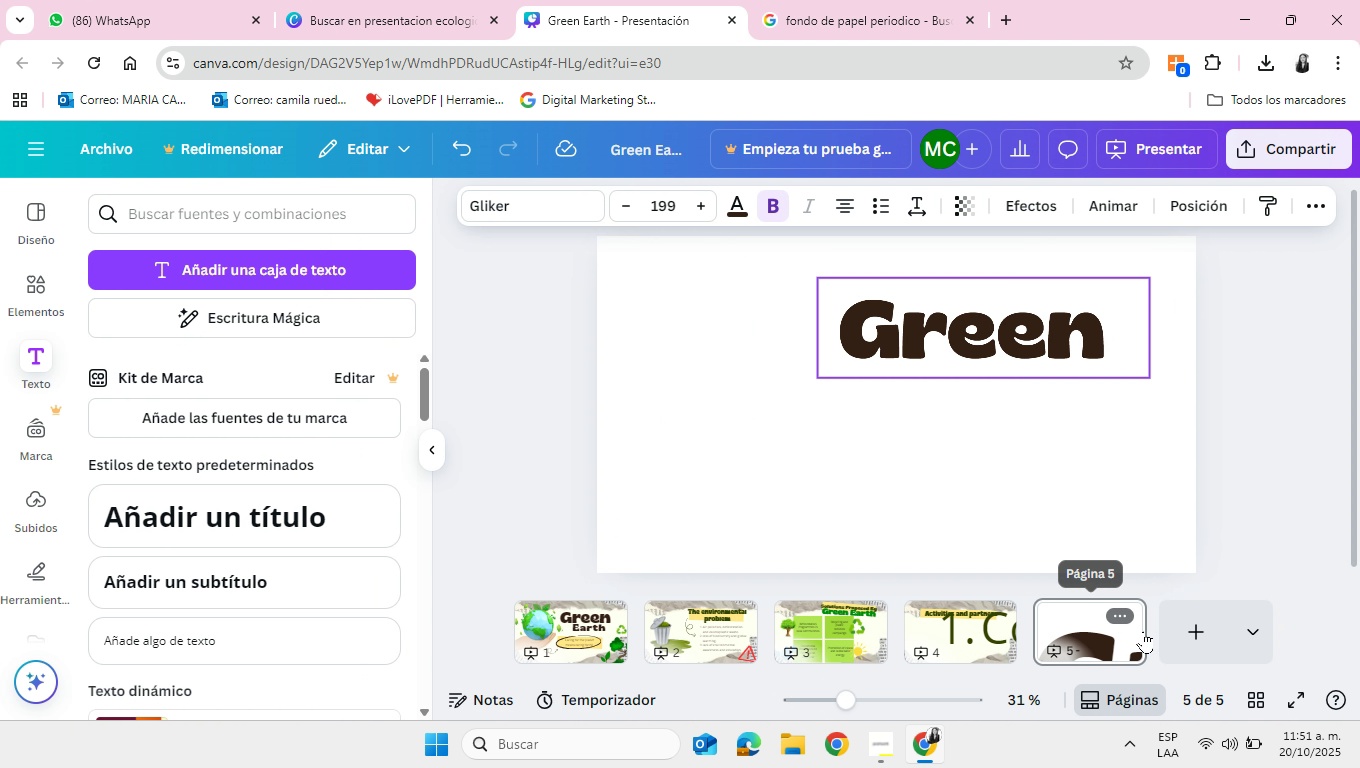 
left_click([899, 16])
 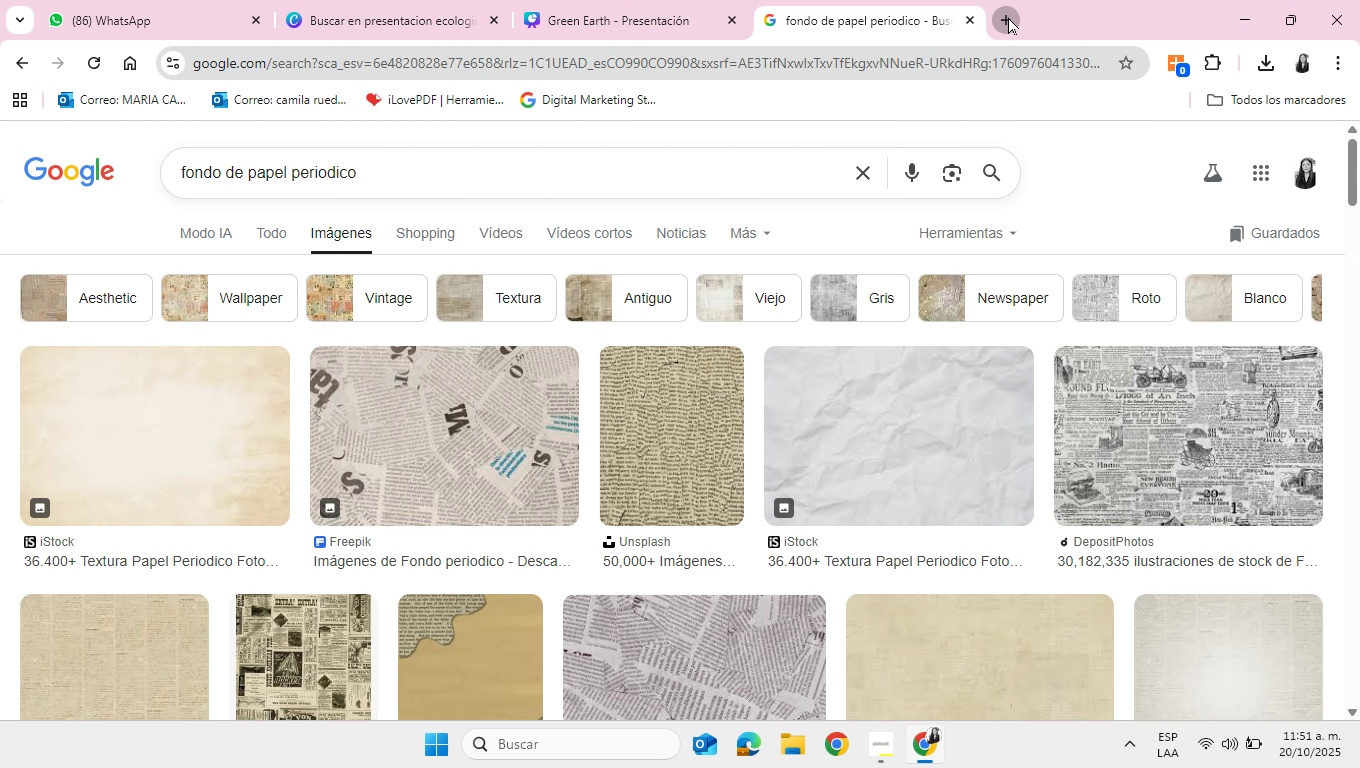 
left_click([1008, 17])
 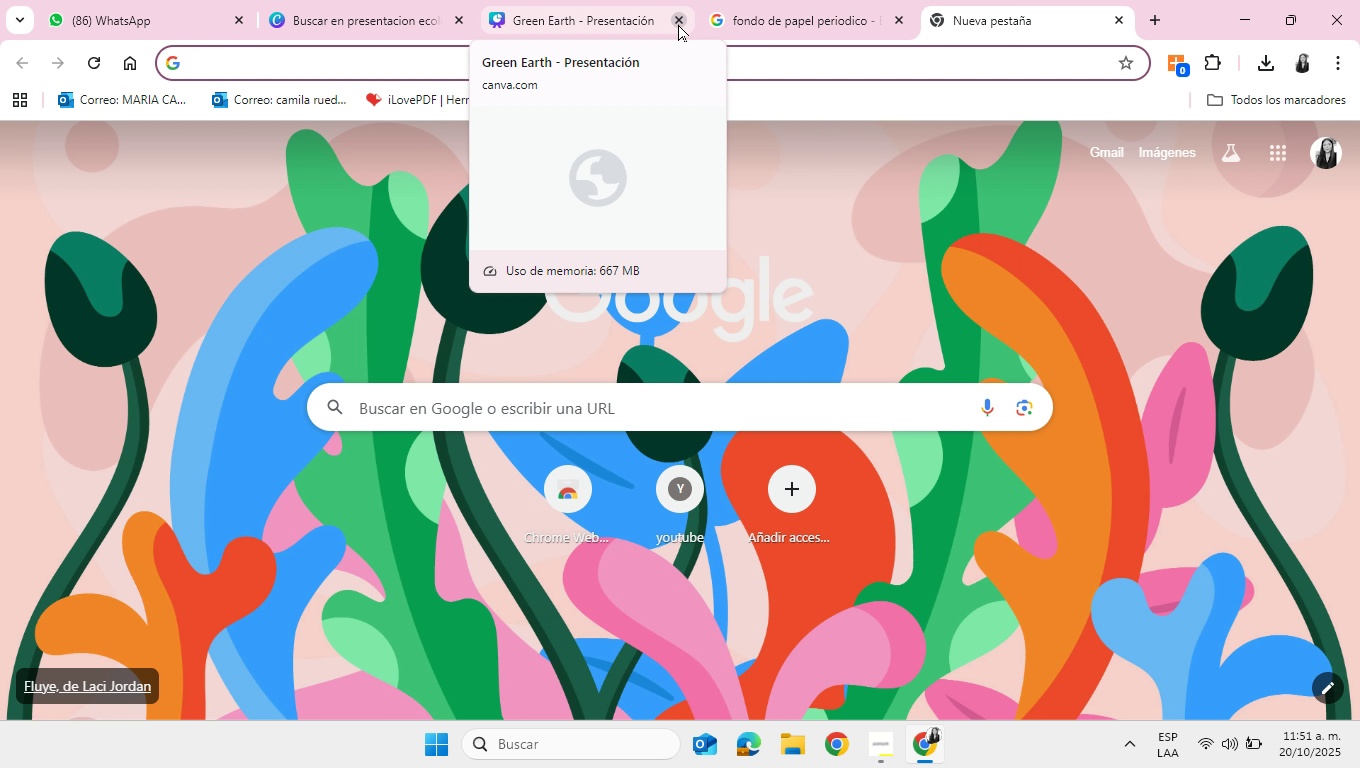 
left_click([678, 24])
 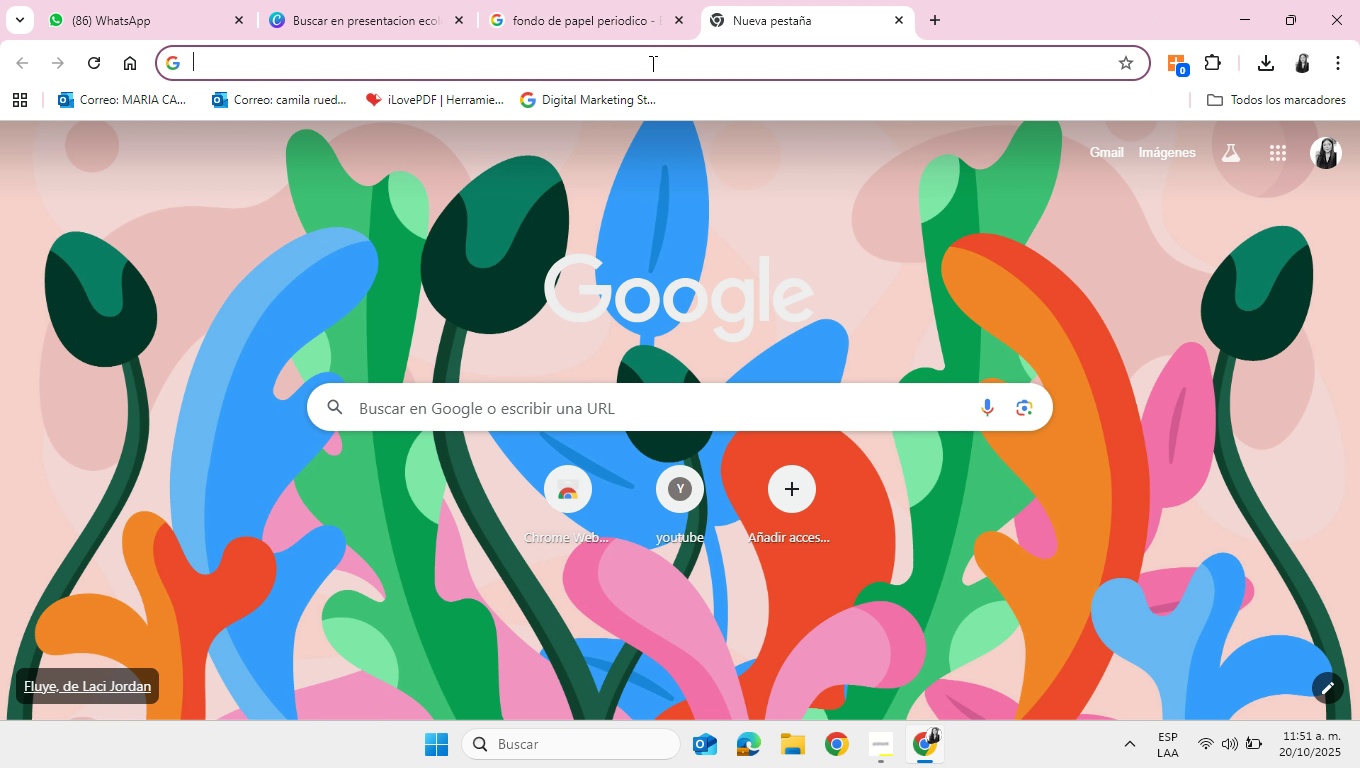 
left_click([651, 63])
 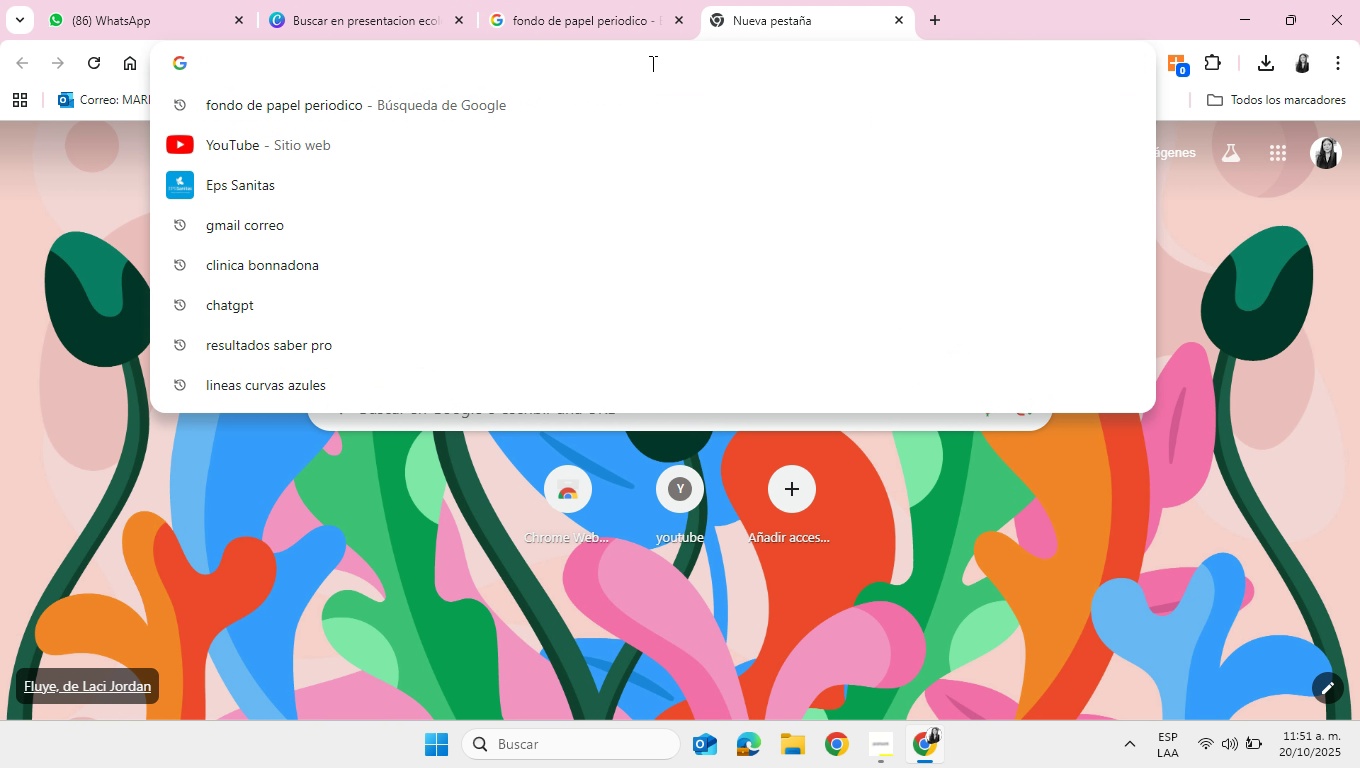 
type(can)
 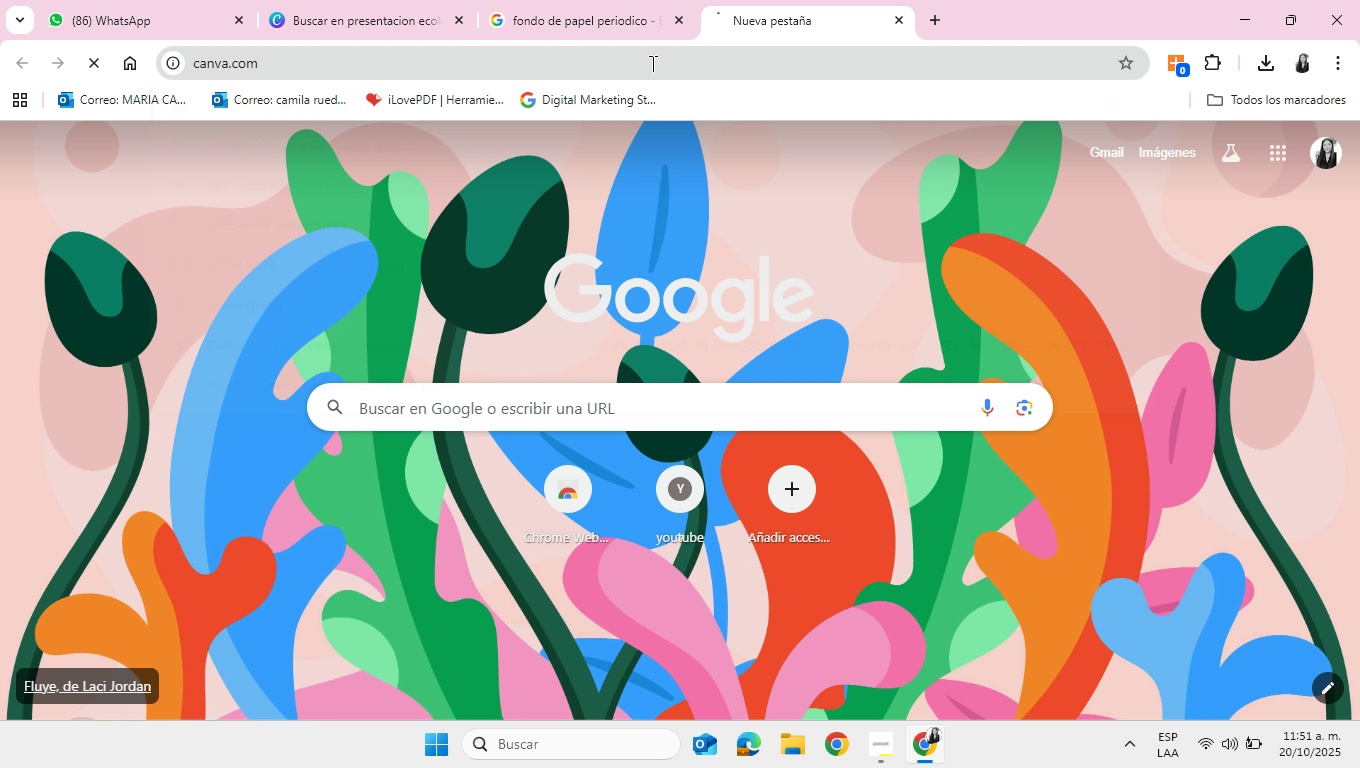 
key(Enter)
 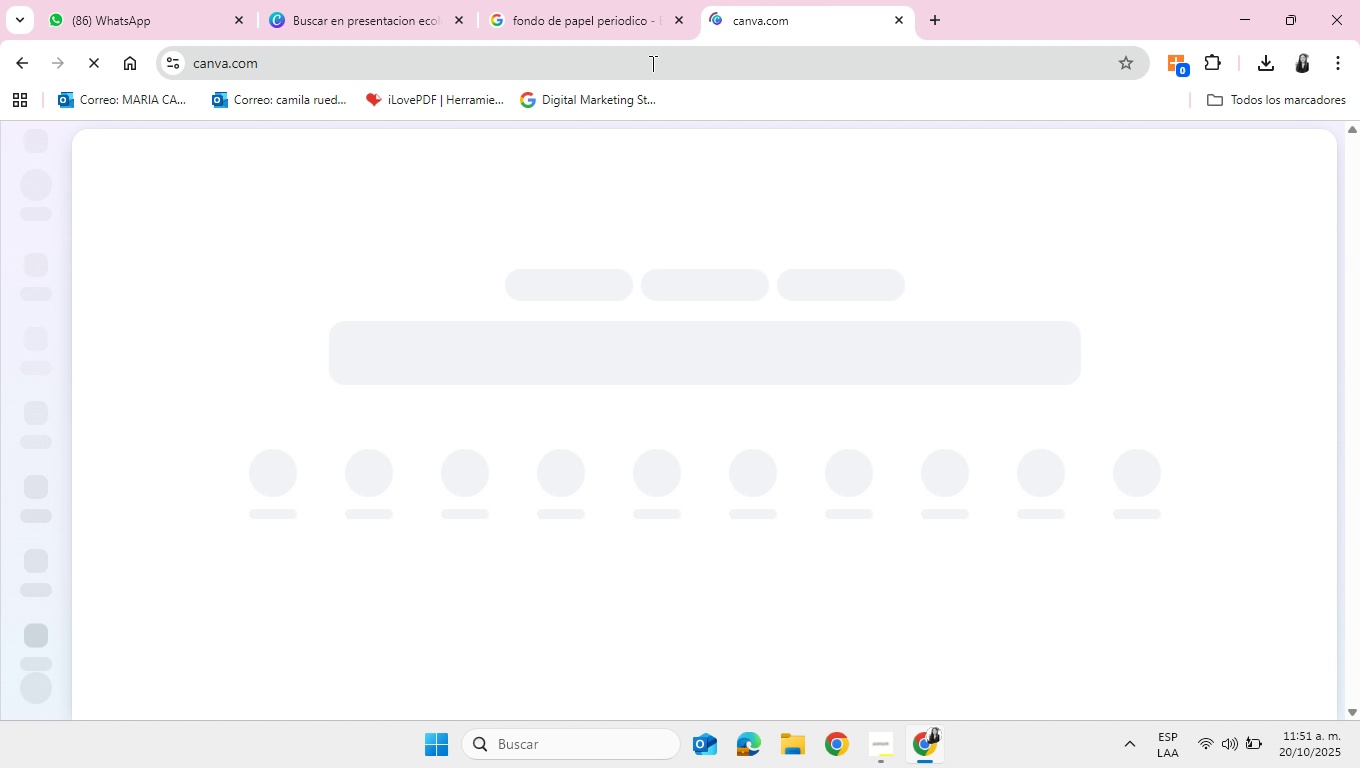 
wait(13.12)
 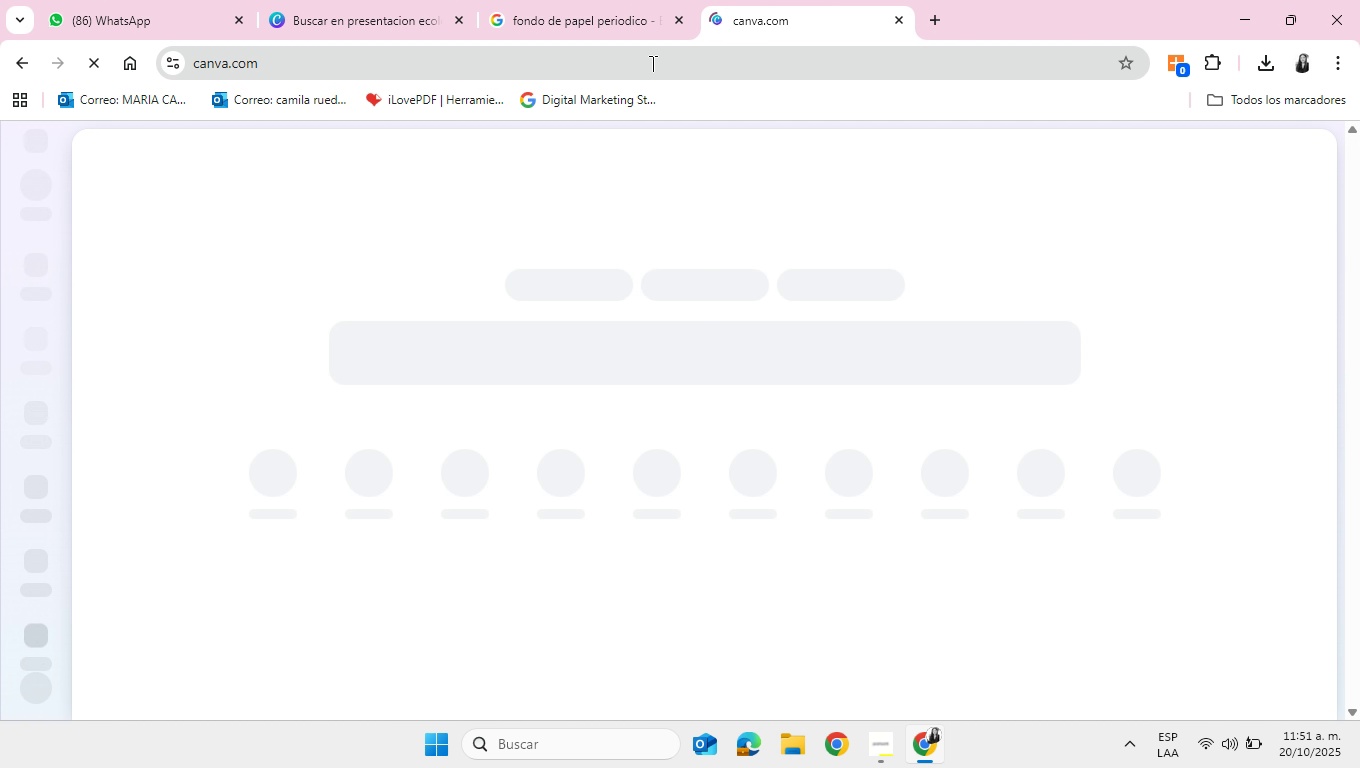 
left_click([360, 590])
 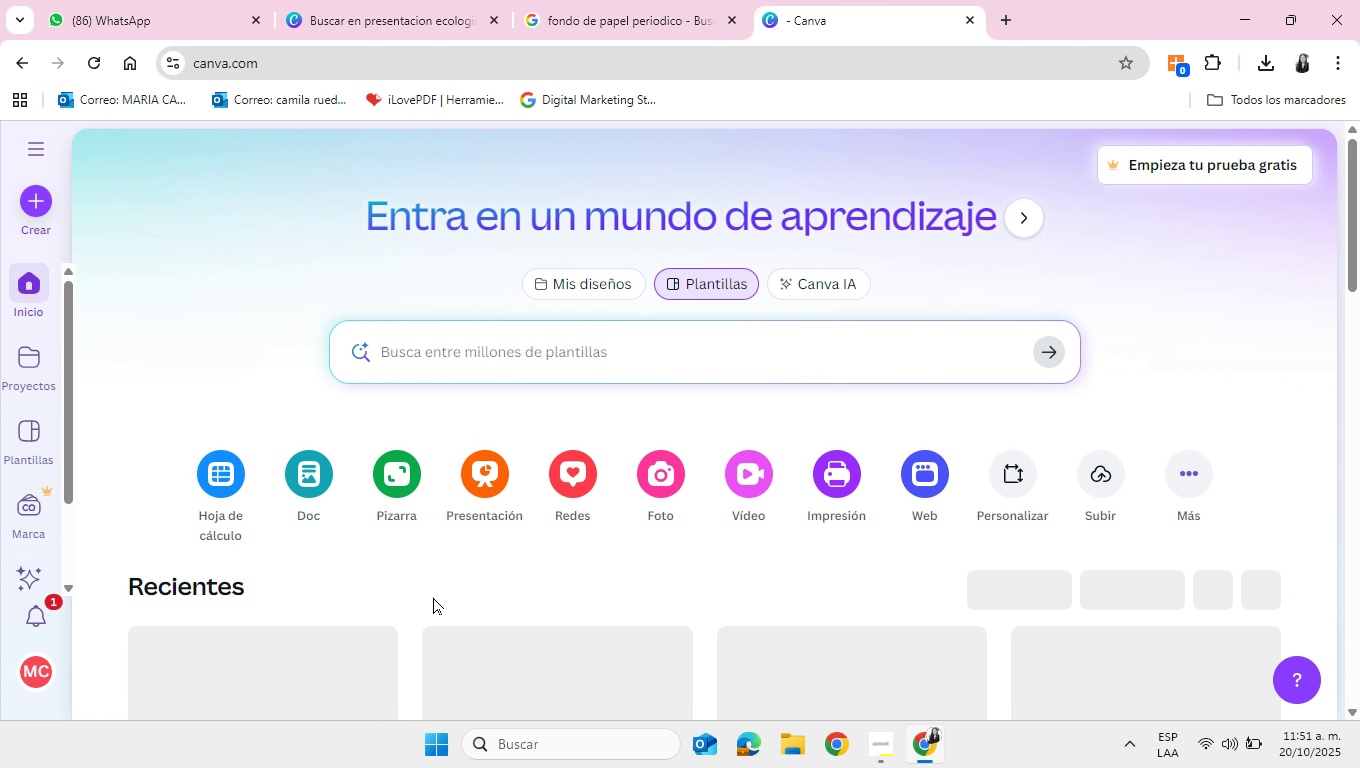 
scroll: coordinate [633, 563], scroll_direction: down, amount: 6.0
 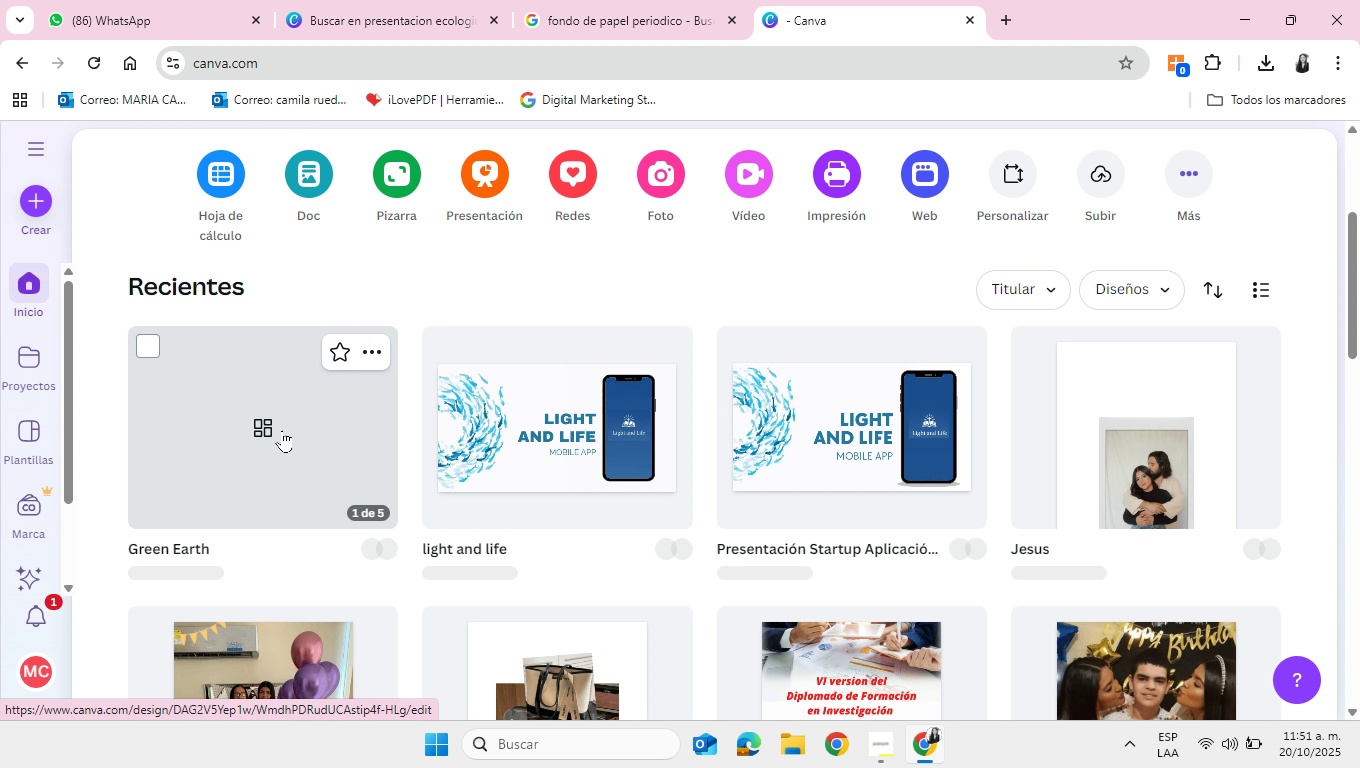 
wait(7.5)
 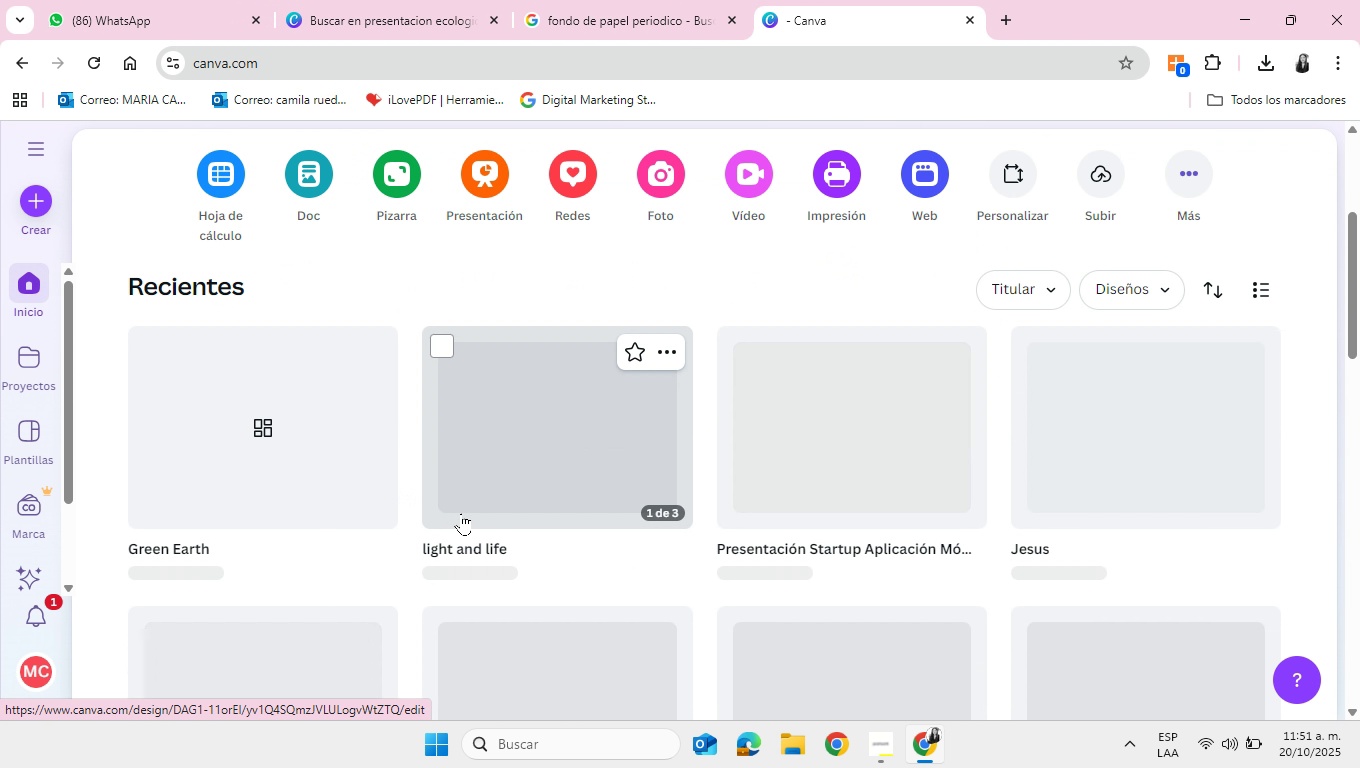 
scroll: coordinate [279, 439], scroll_direction: up, amount: 1.0
 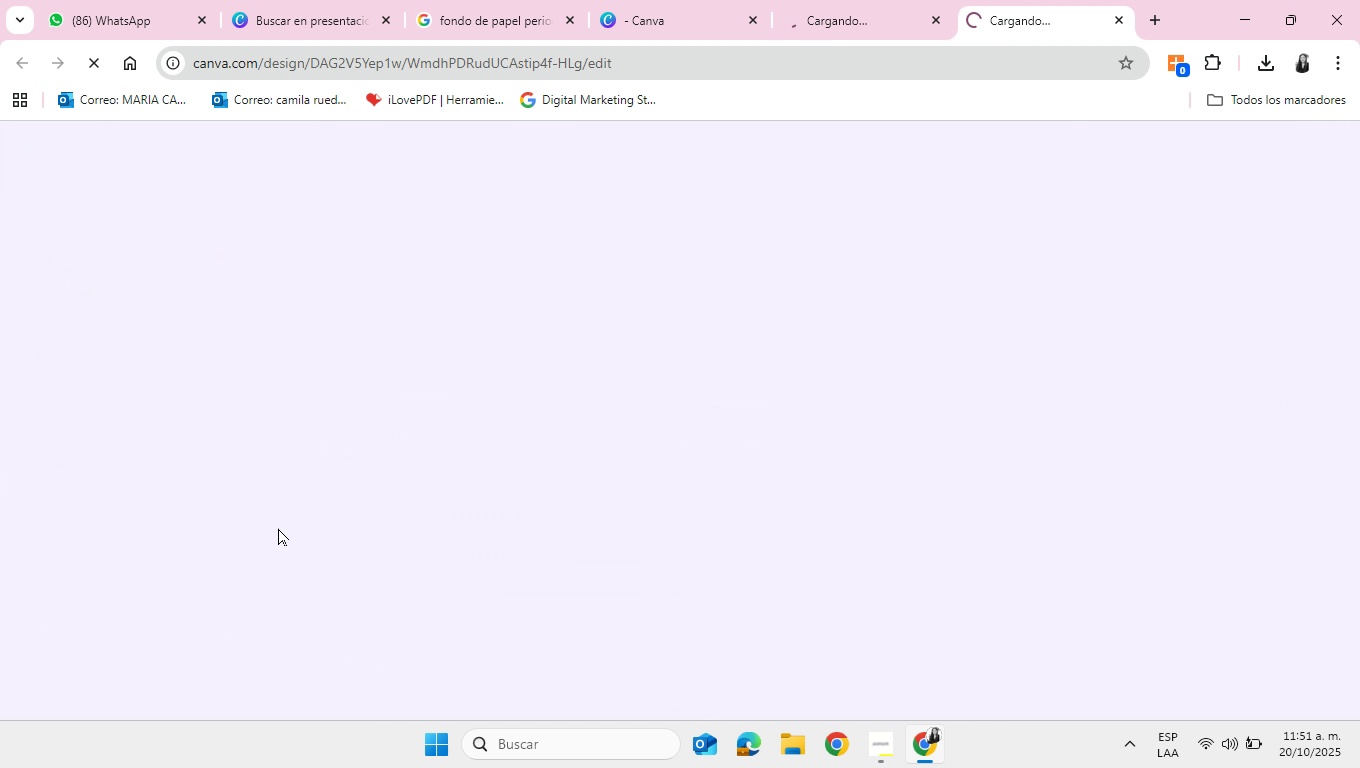 
wait(6.63)
 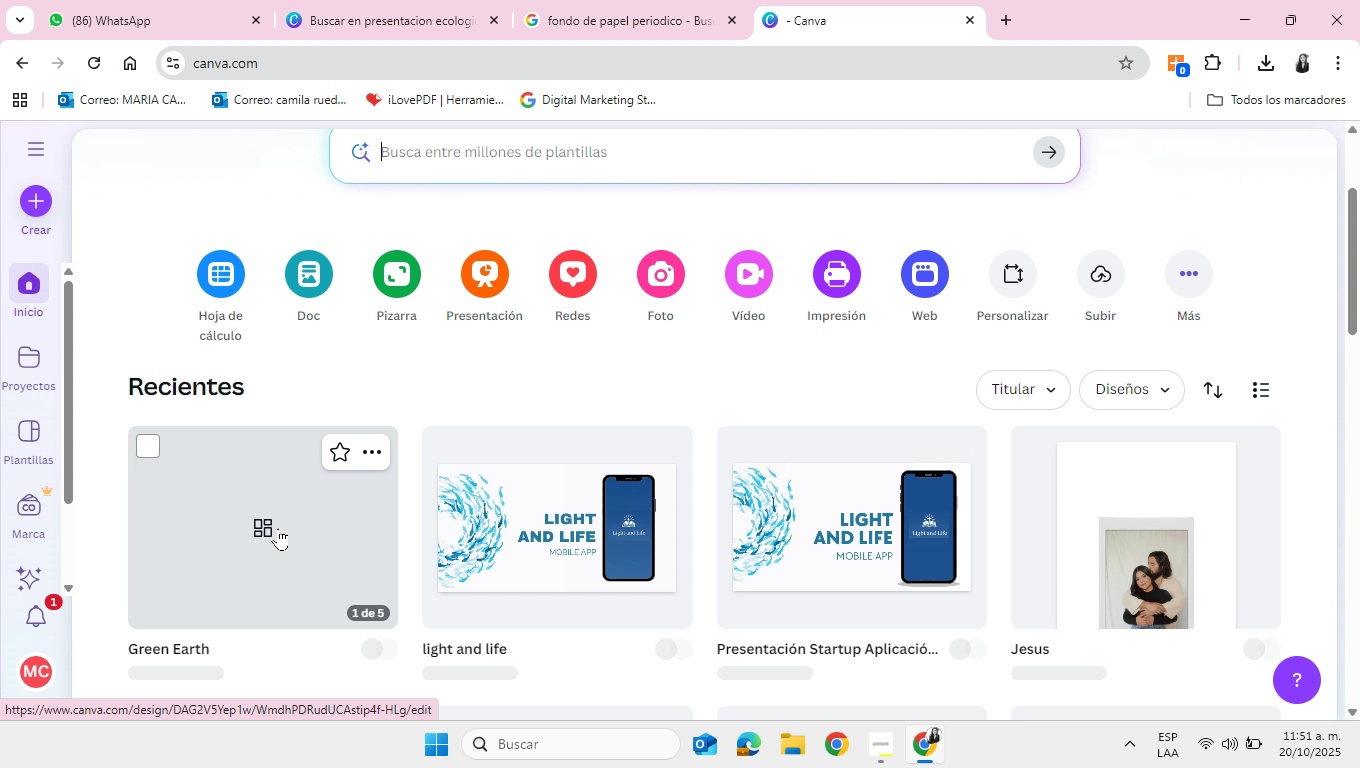 
left_click([278, 528])
 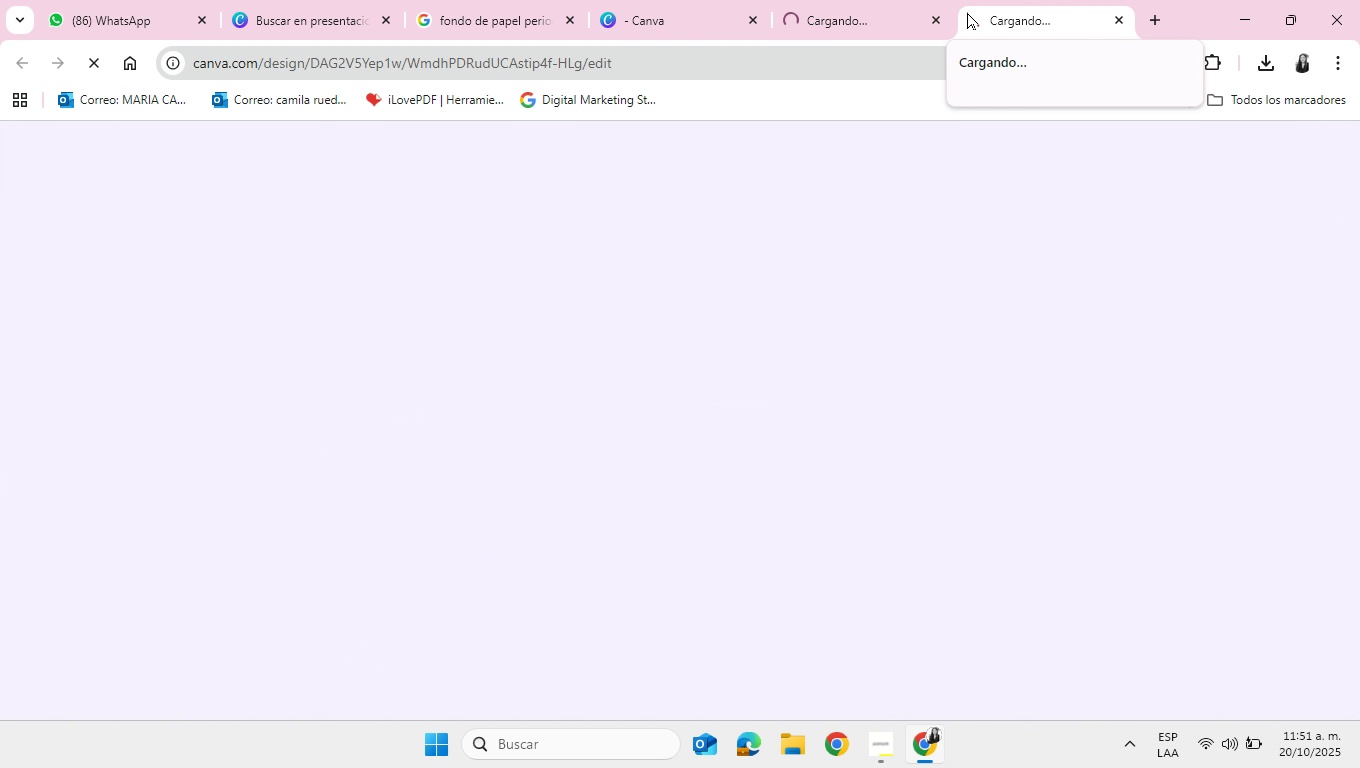 
wait(14.09)
 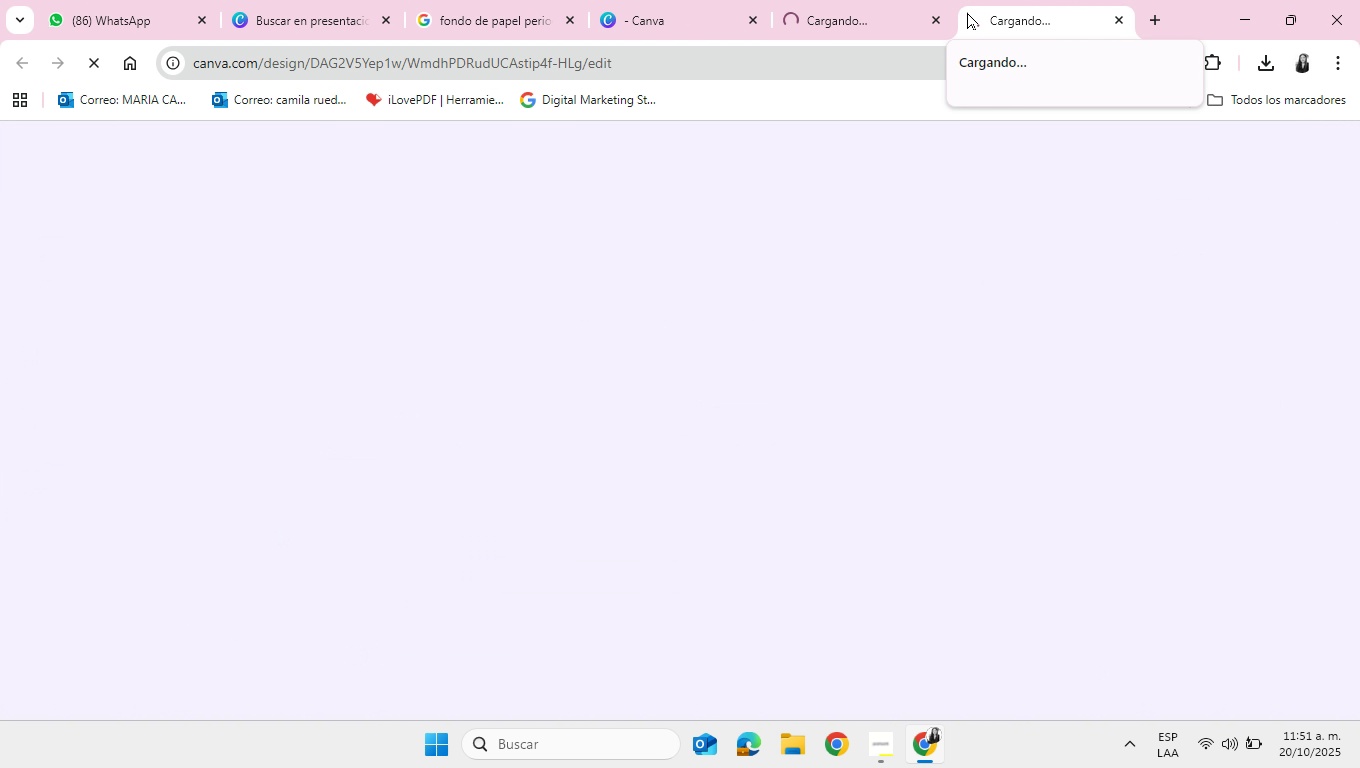 
left_click([1119, 18])
 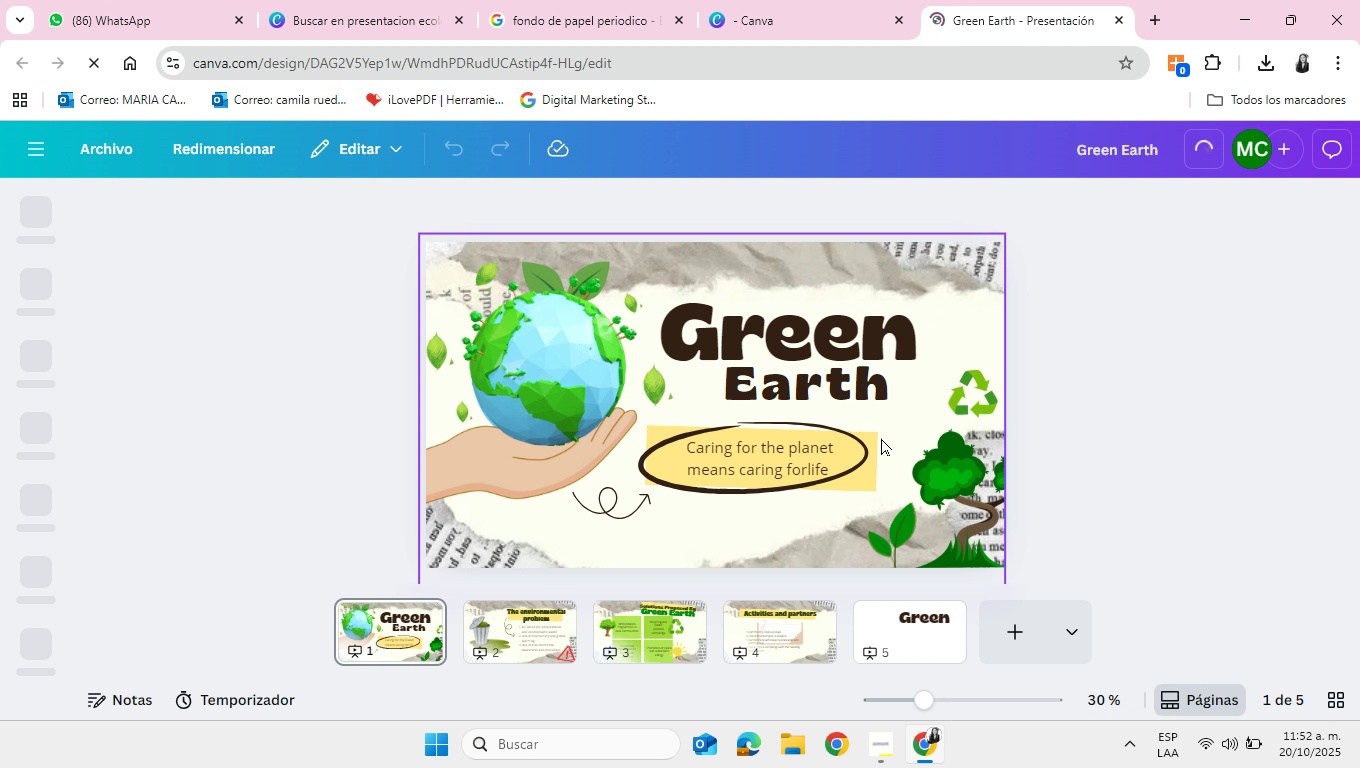 
wait(22.62)
 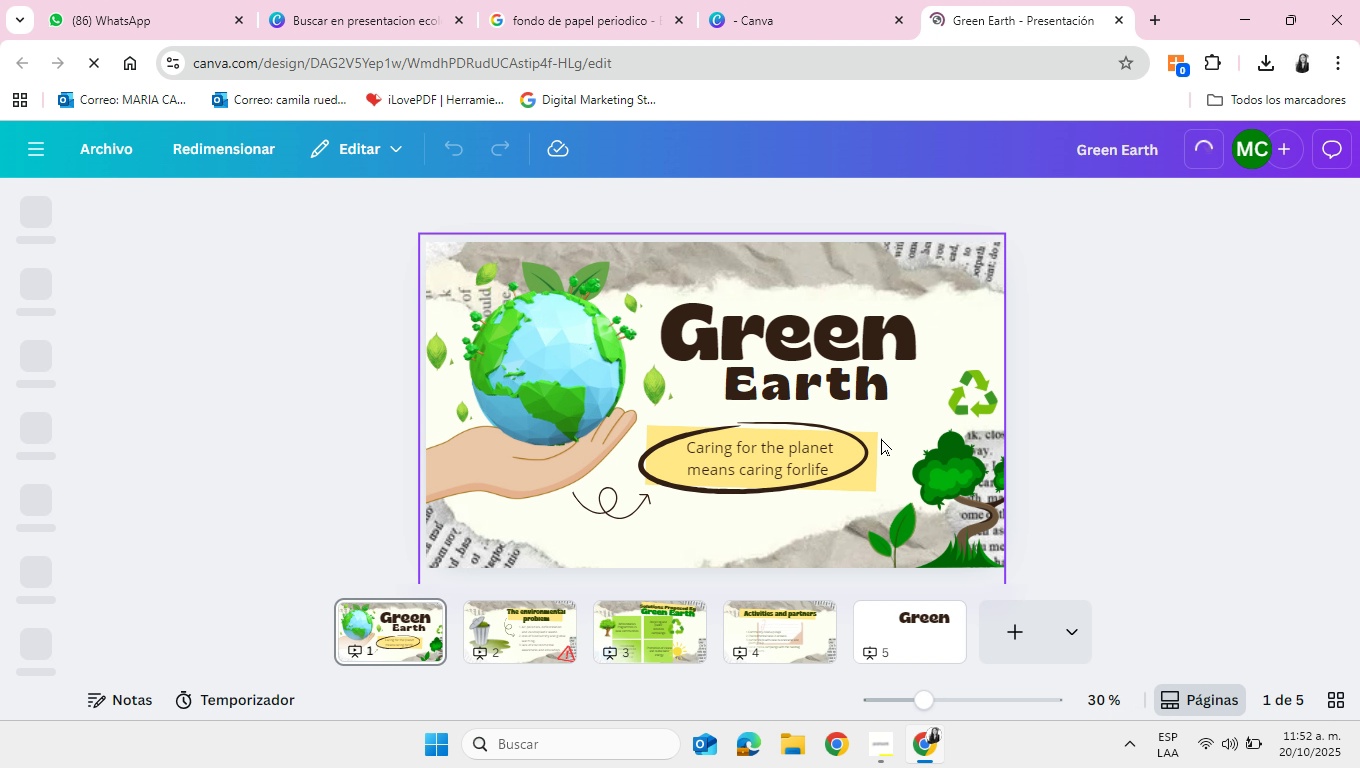 
left_click([786, 636])
 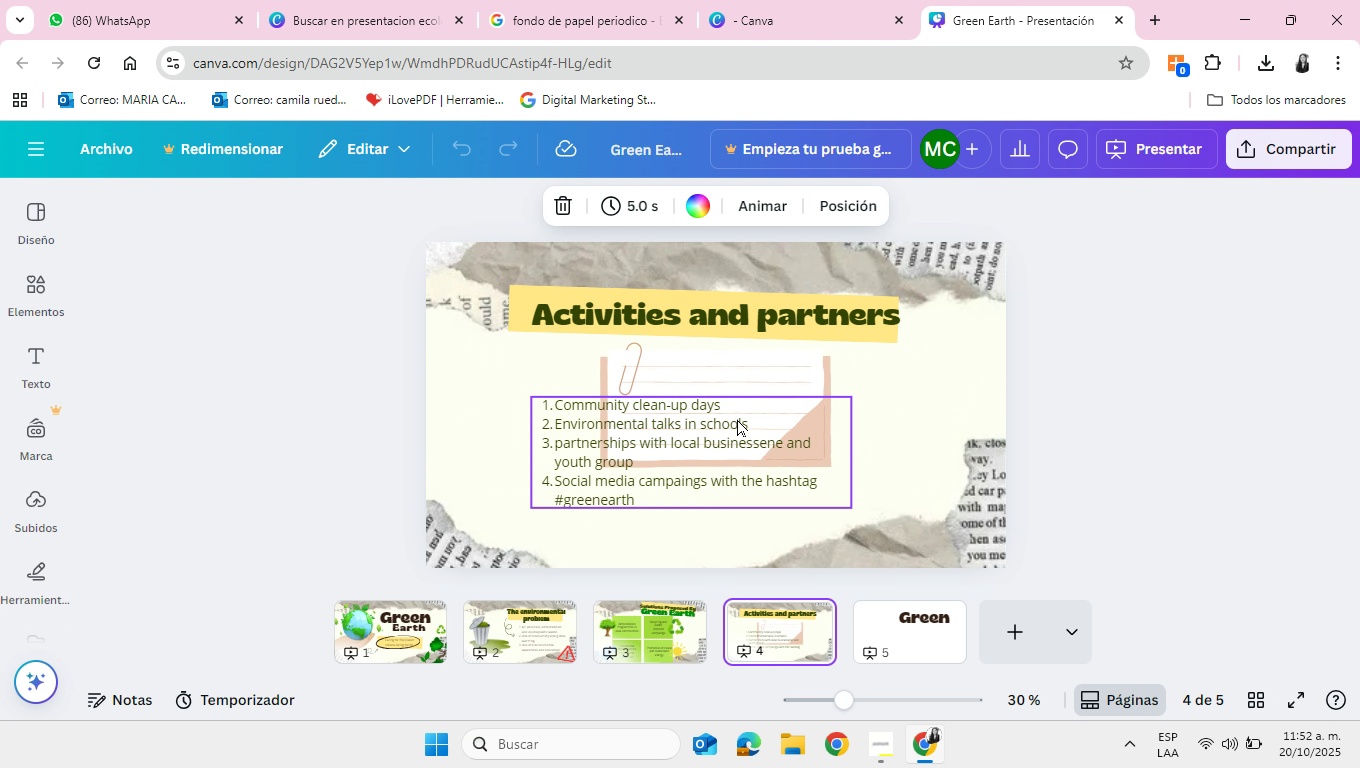 
left_click([713, 424])
 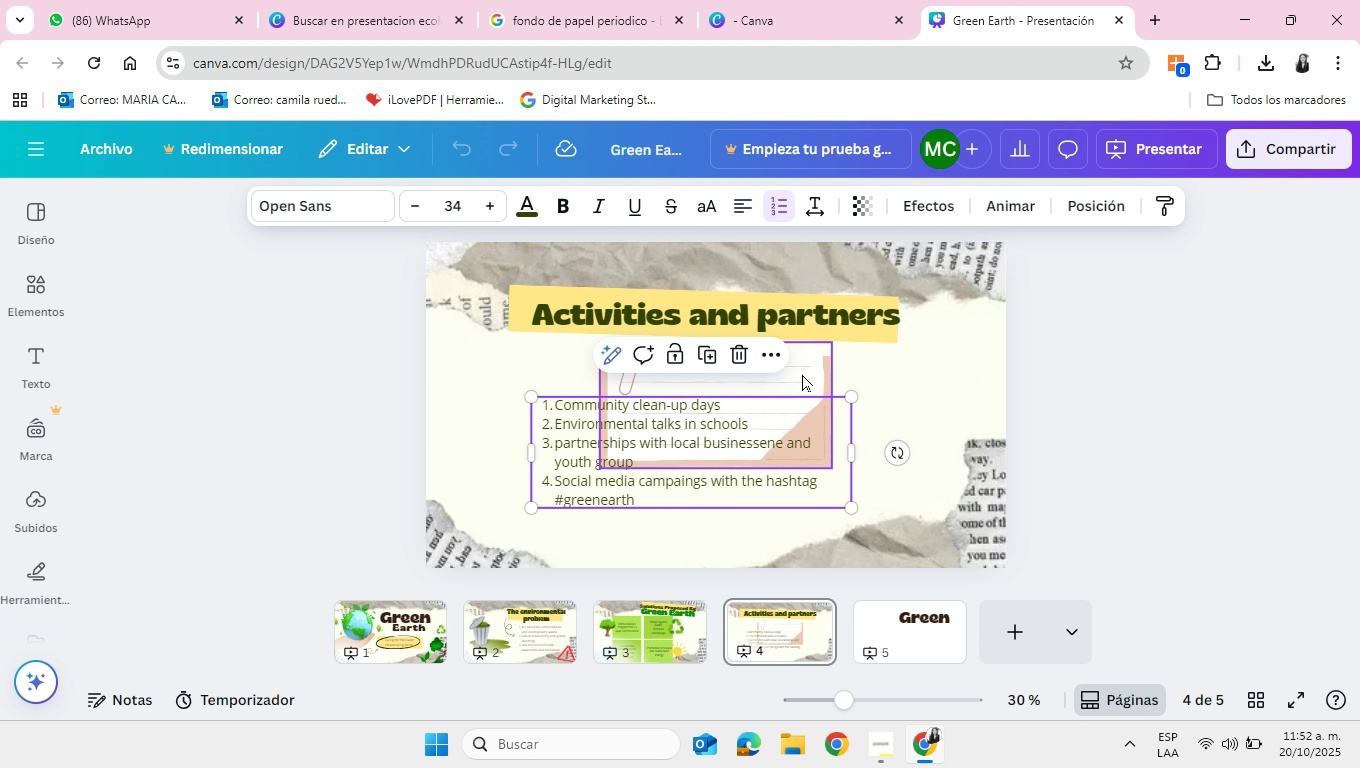 
left_click([803, 374])
 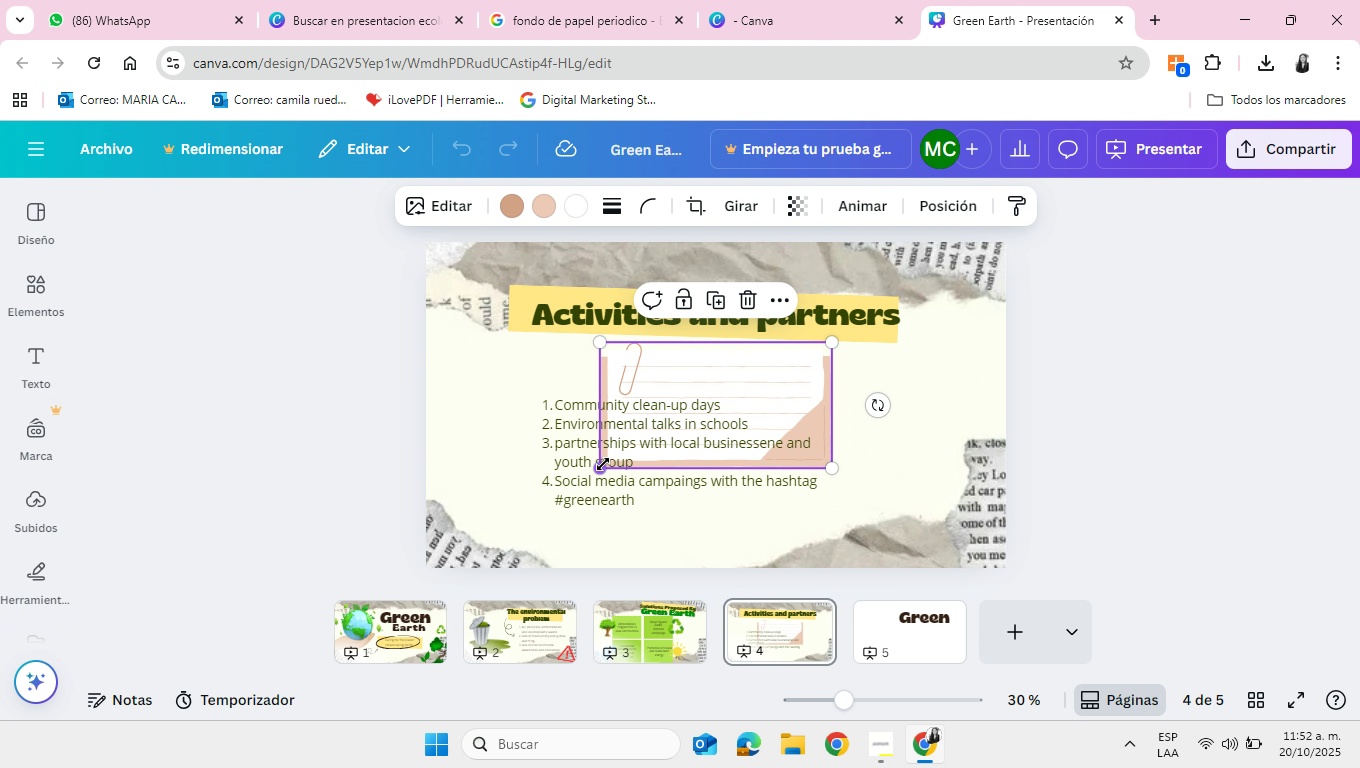 
left_click_drag(start_coordinate=[603, 467], to_coordinate=[489, 545])
 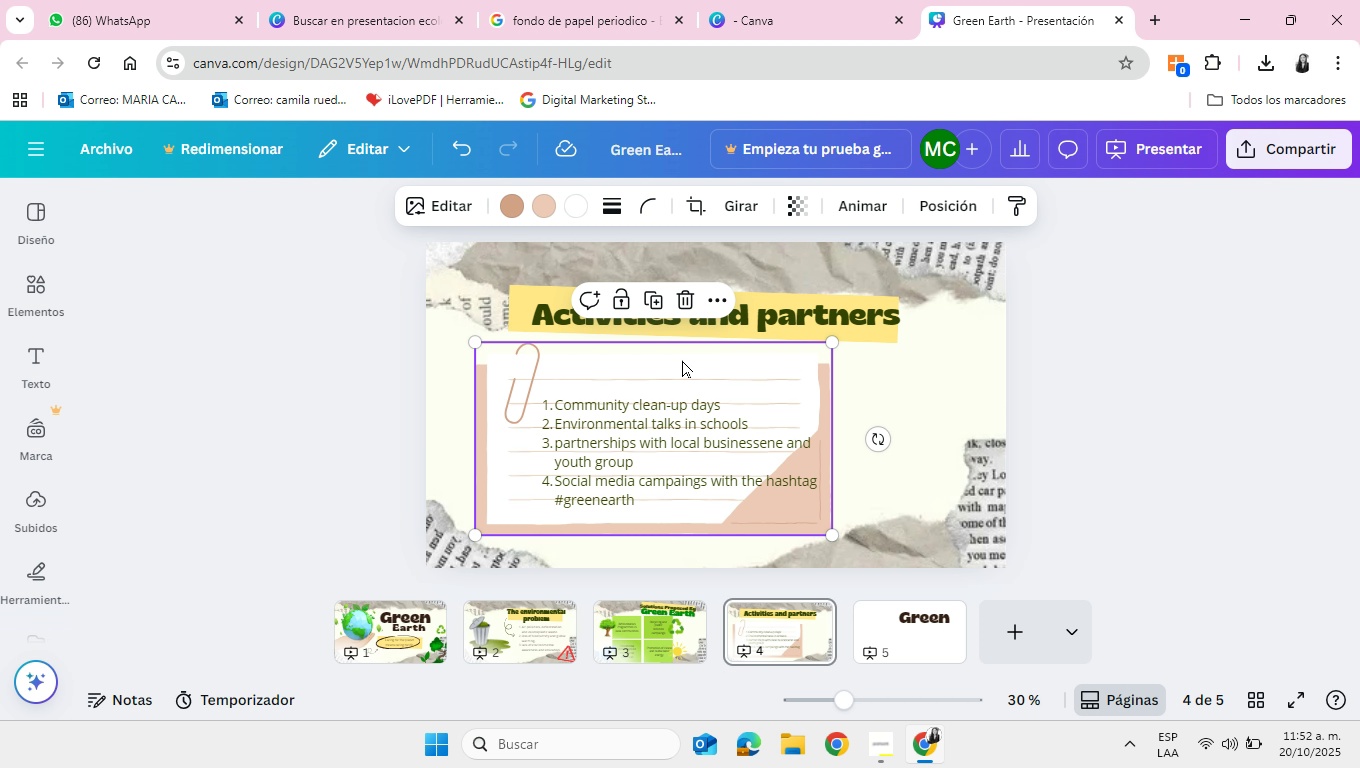 
left_click_drag(start_coordinate=[682, 360], to_coordinate=[713, 372])
 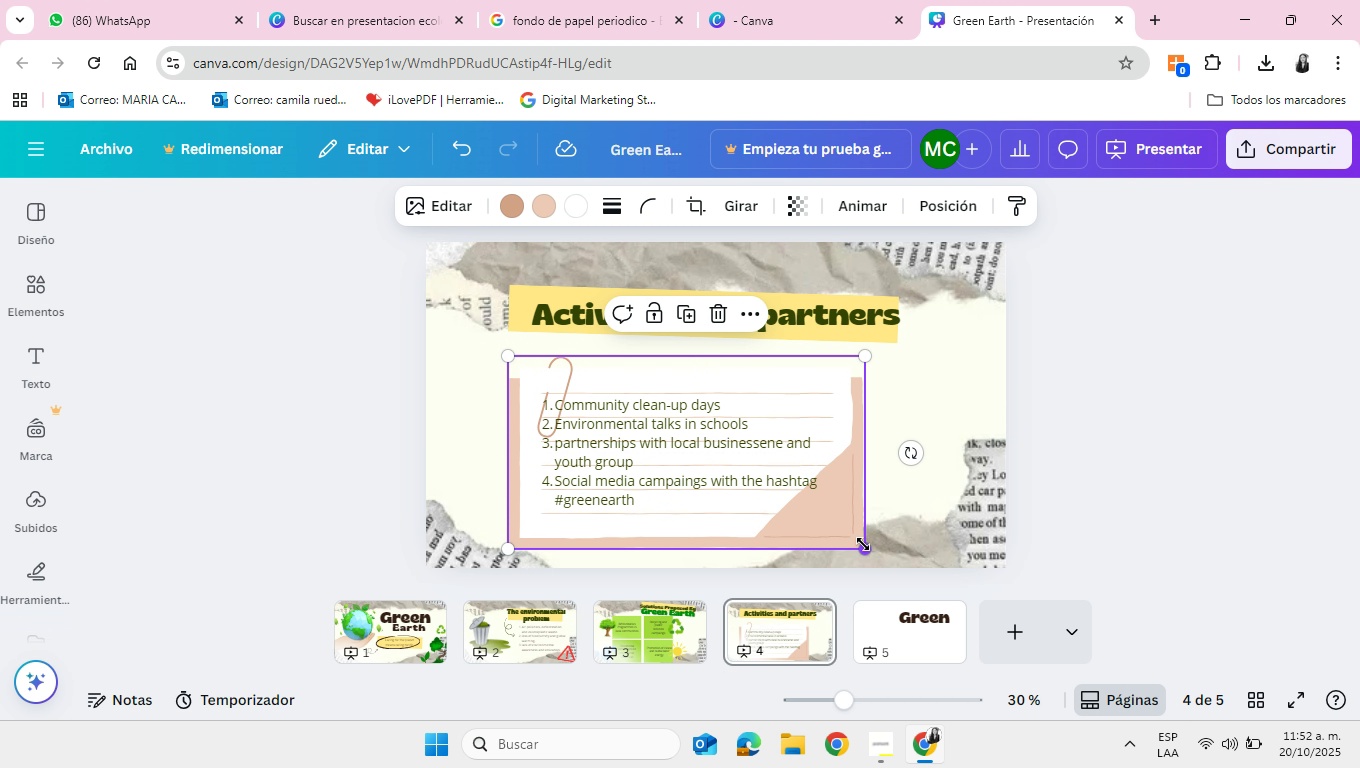 
left_click_drag(start_coordinate=[865, 545], to_coordinate=[899, 558])
 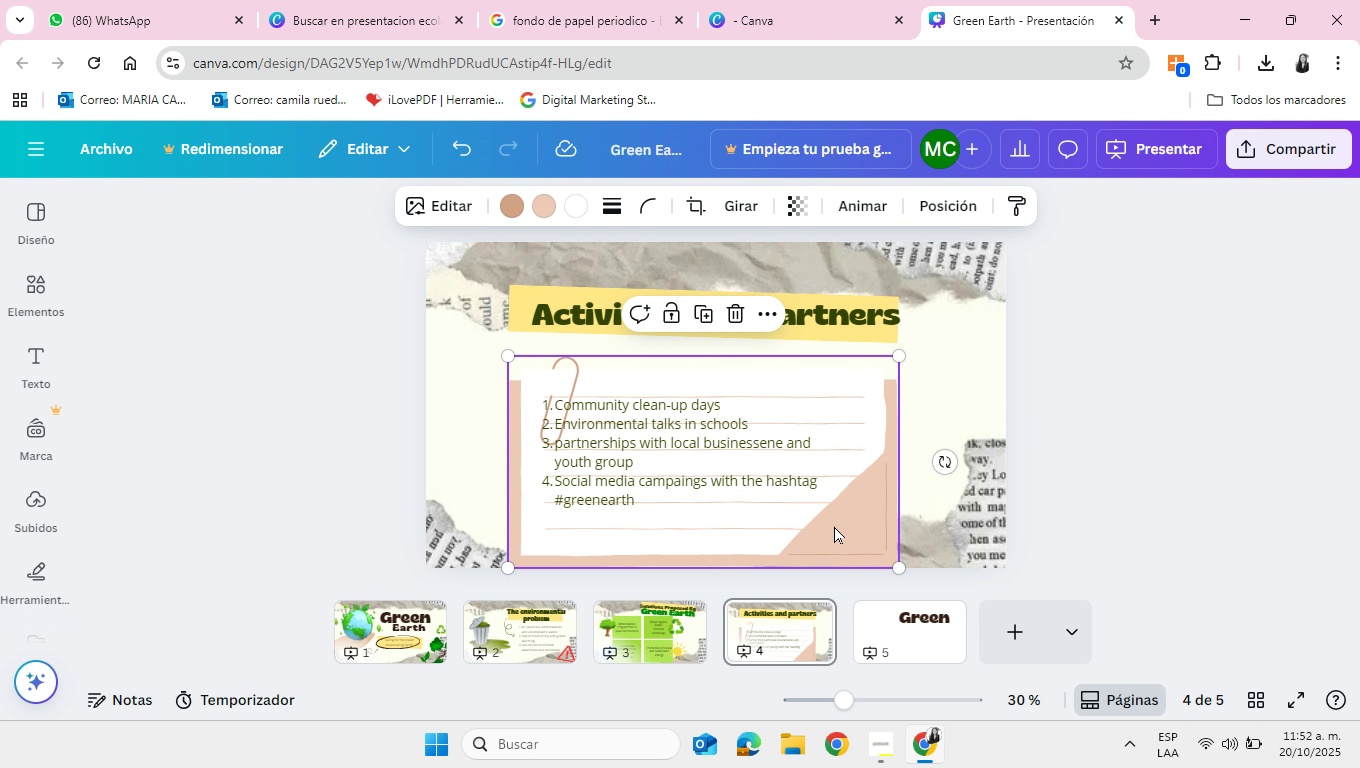 
left_click_drag(start_coordinate=[834, 526], to_coordinate=[835, 514])
 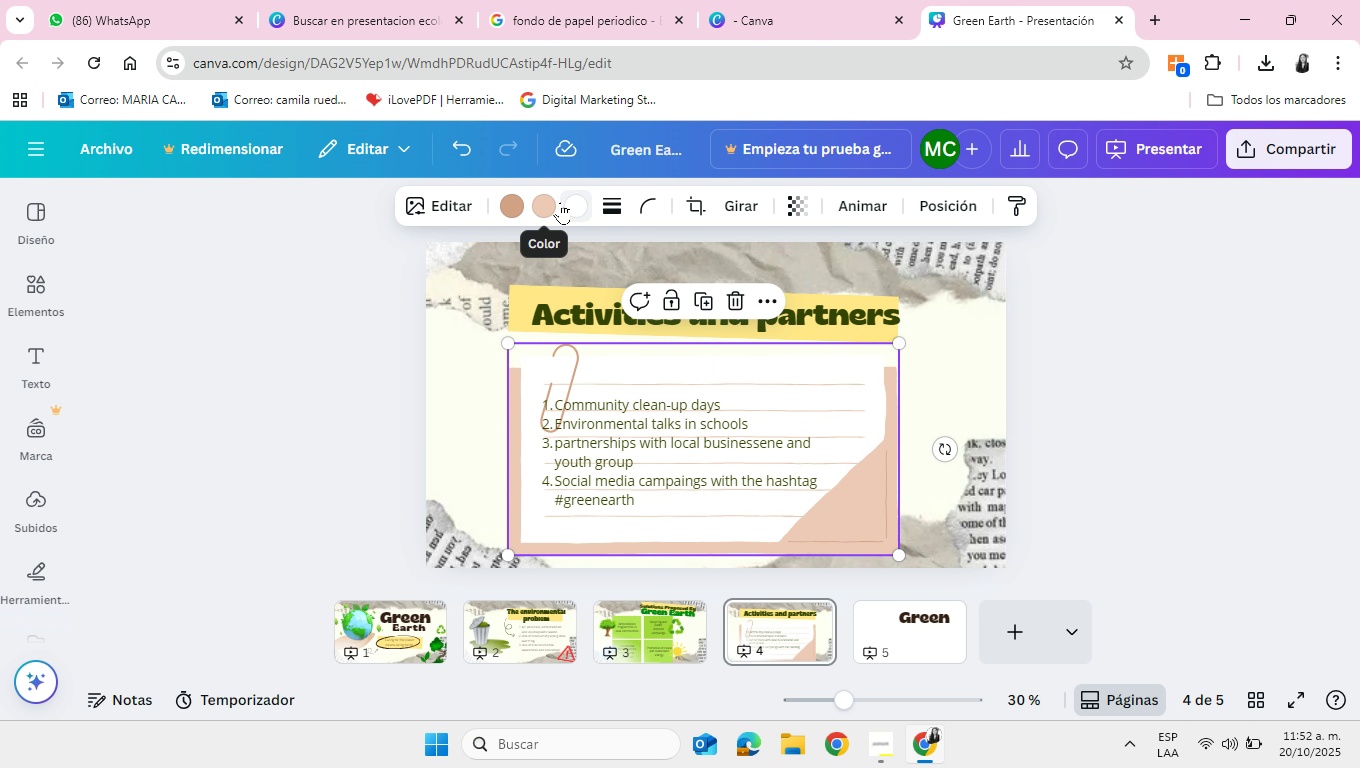 
left_click([549, 207])
 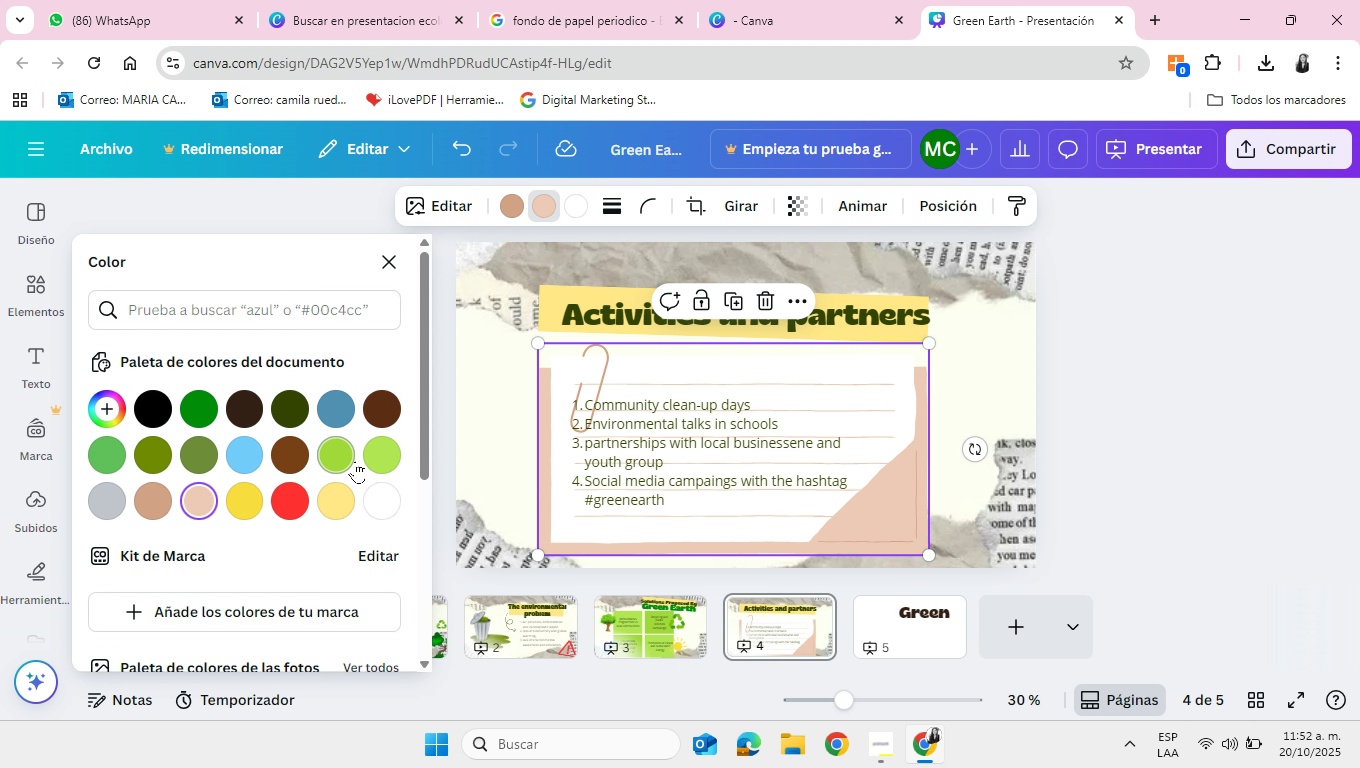 
left_click([348, 458])
 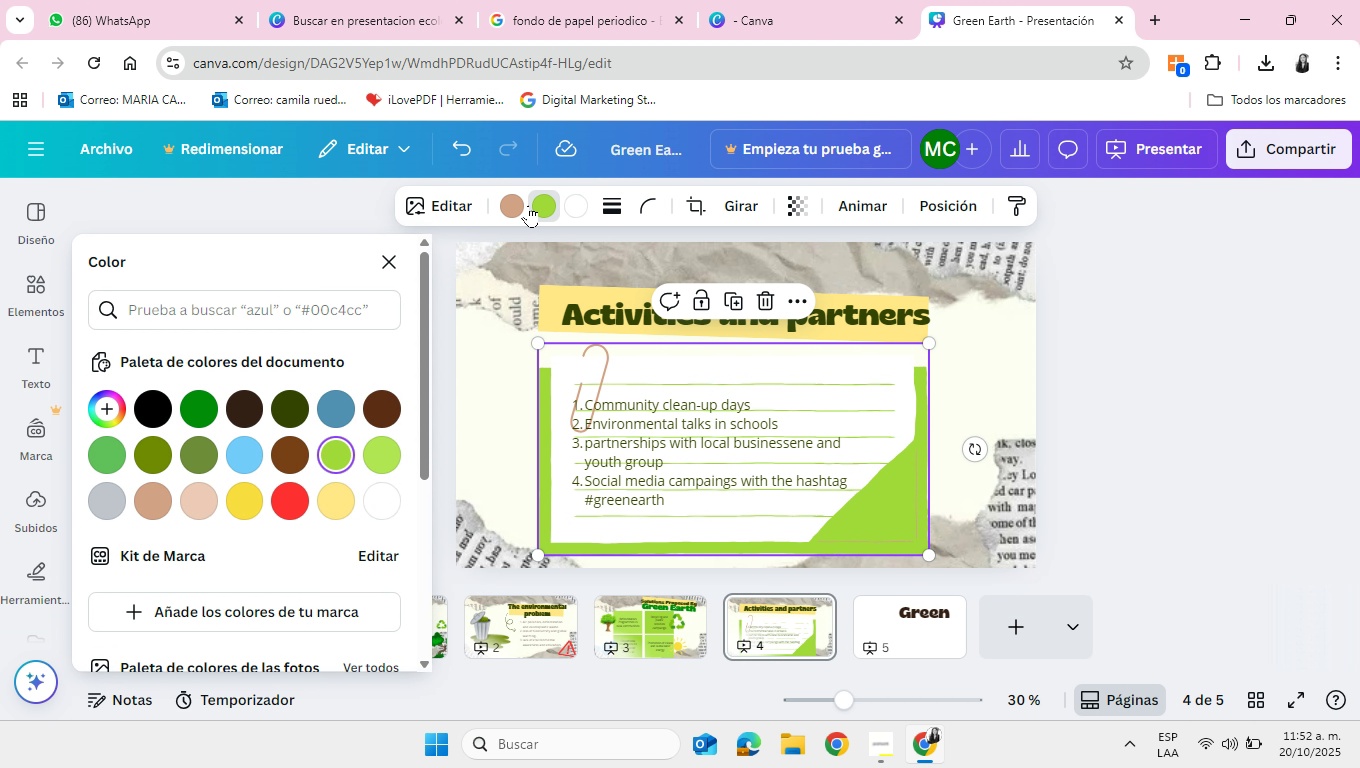 
left_click([514, 205])
 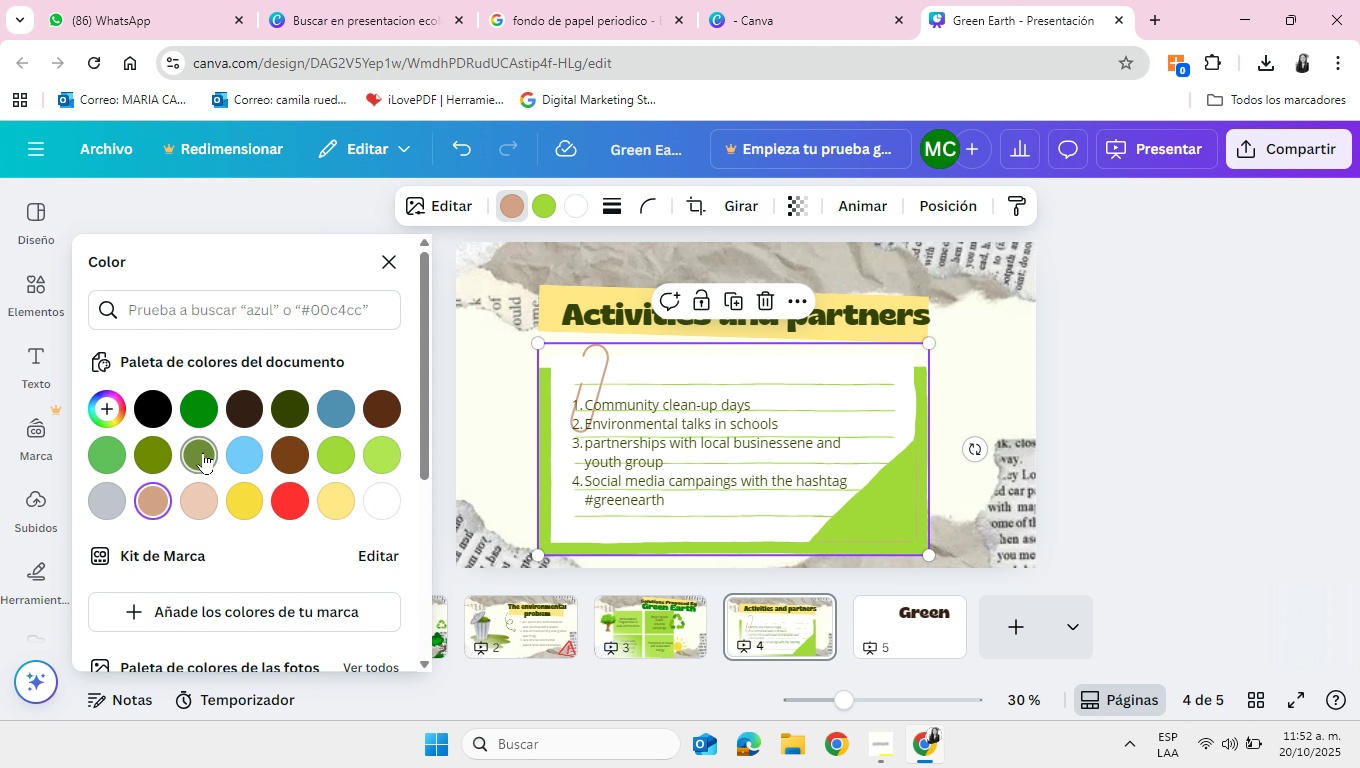 
left_click([202, 452])
 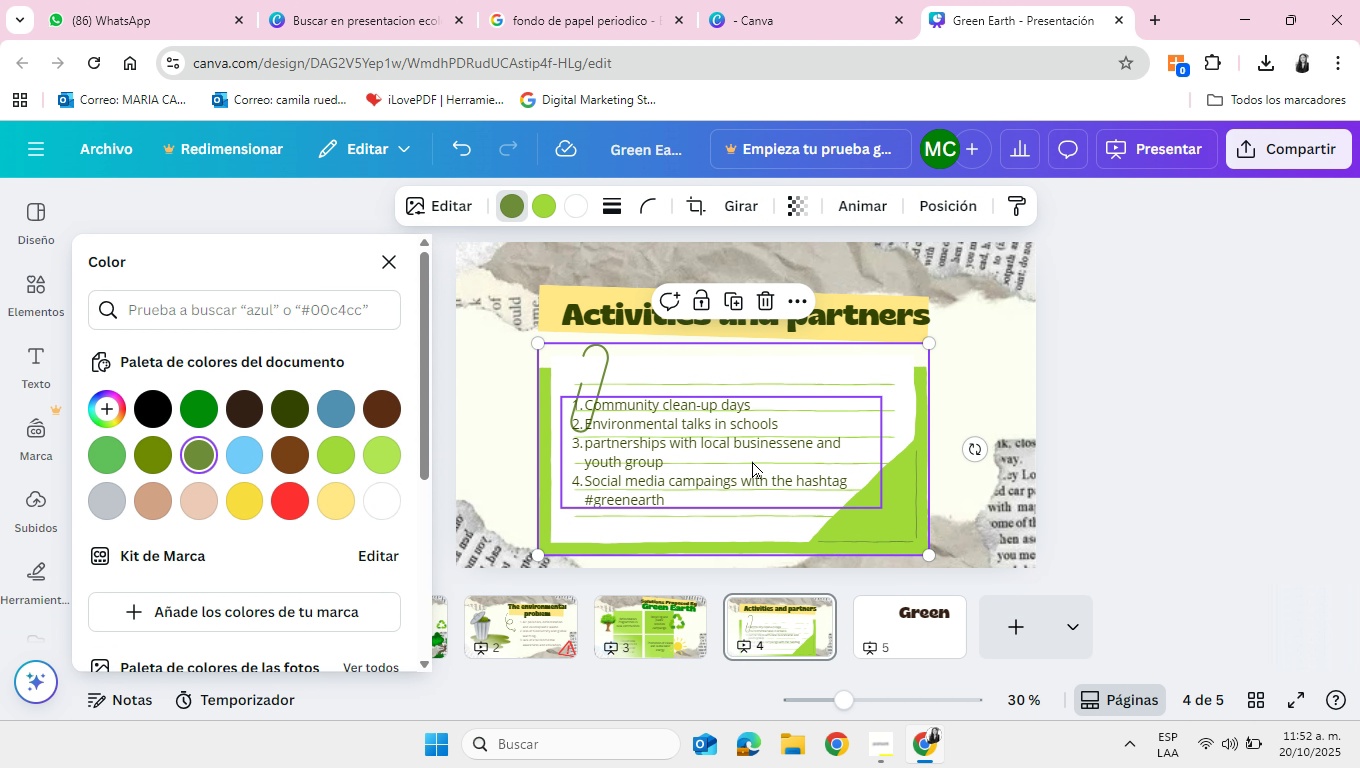 
left_click([640, 459])
 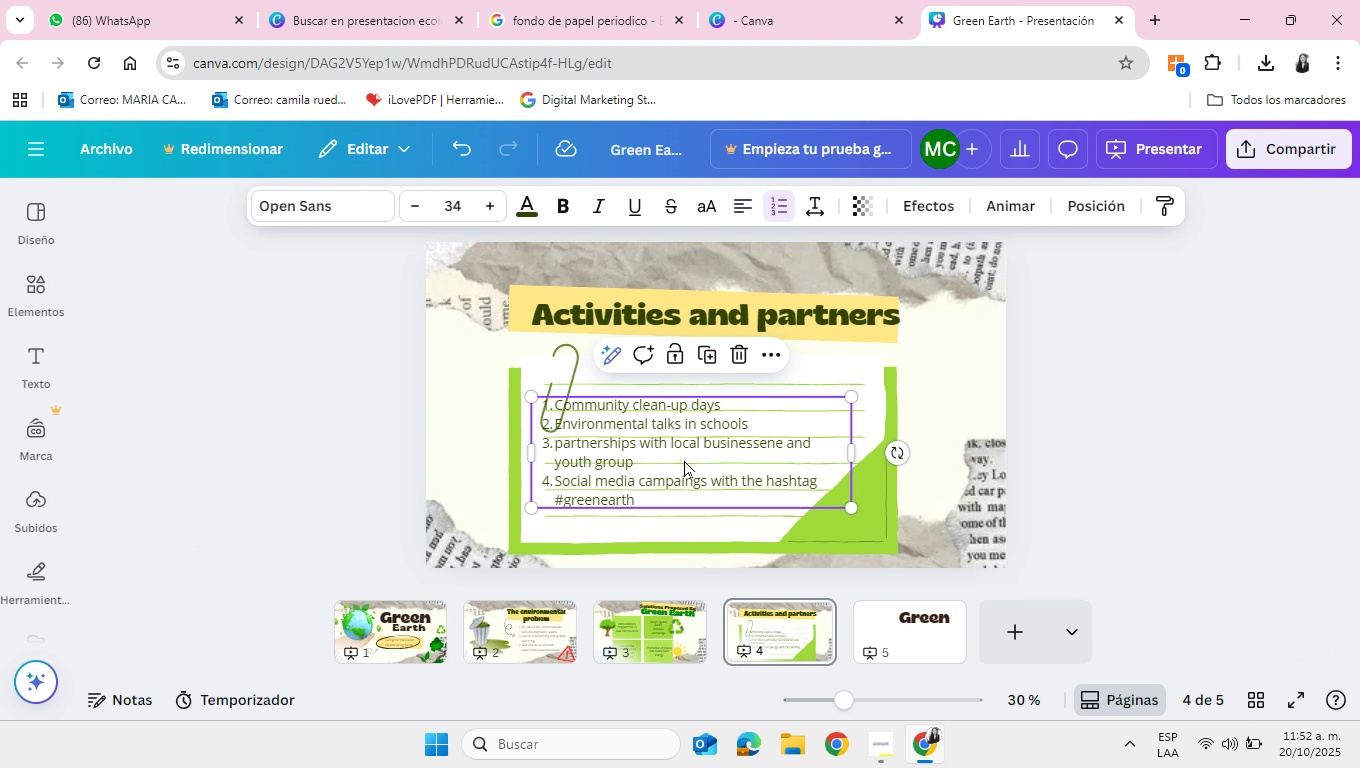 
left_click_drag(start_coordinate=[675, 460], to_coordinate=[707, 466])
 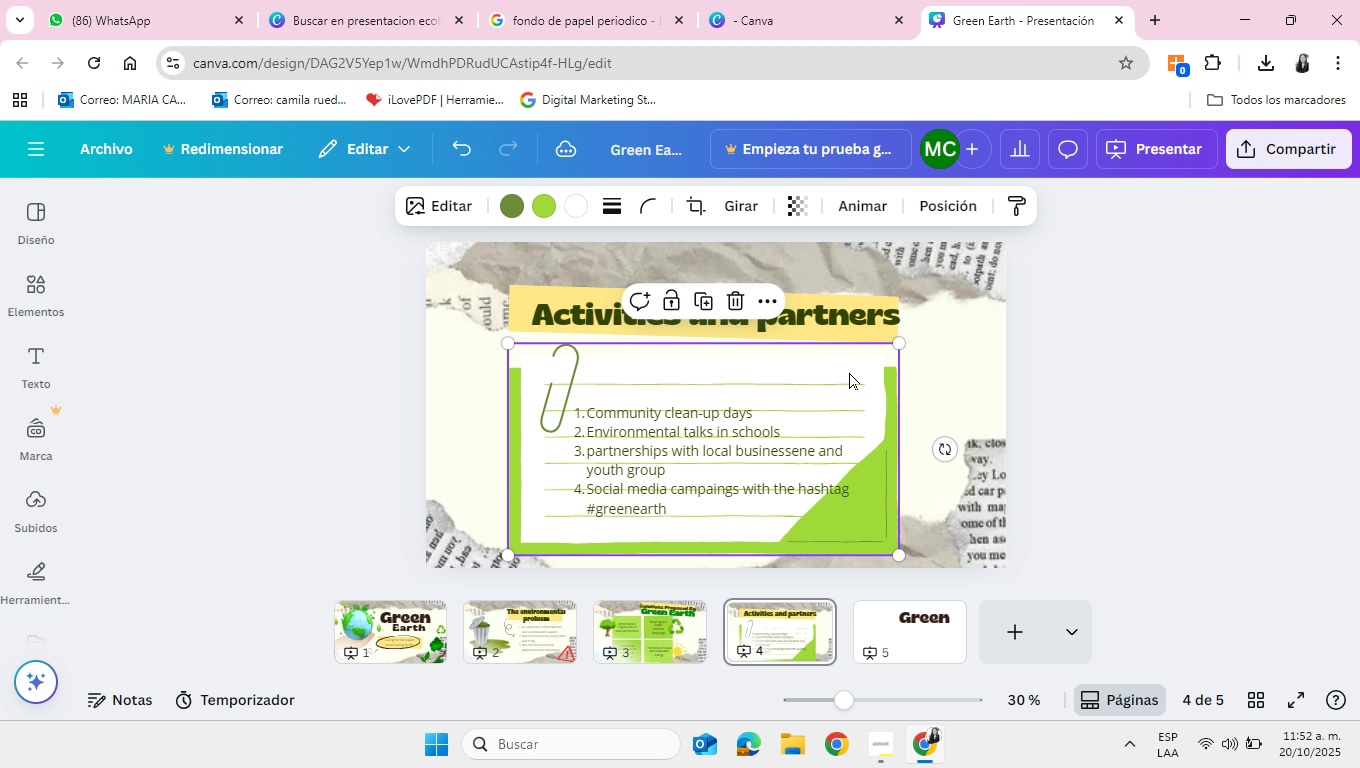 
left_click([849, 372])
 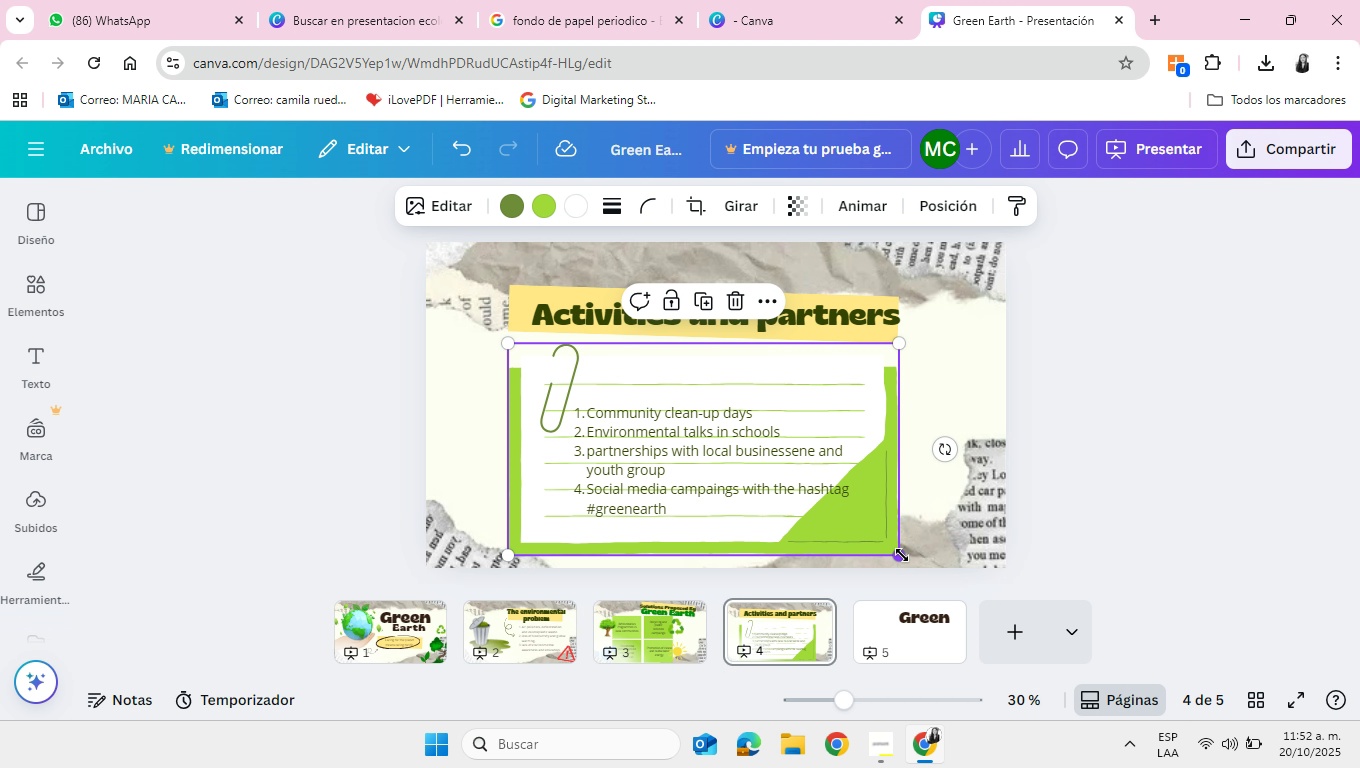 
left_click_drag(start_coordinate=[901, 556], to_coordinate=[934, 570])
 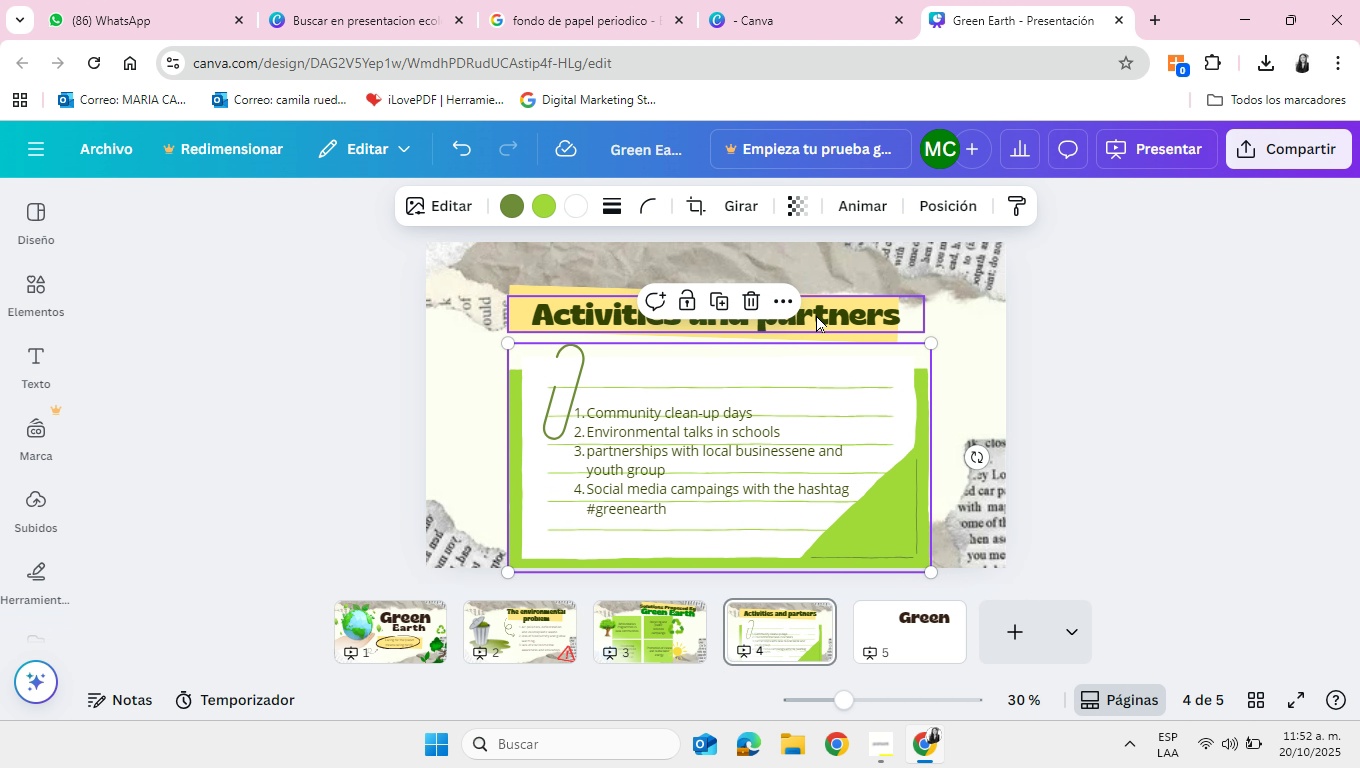 
left_click_drag(start_coordinate=[818, 315], to_coordinate=[822, 290])
 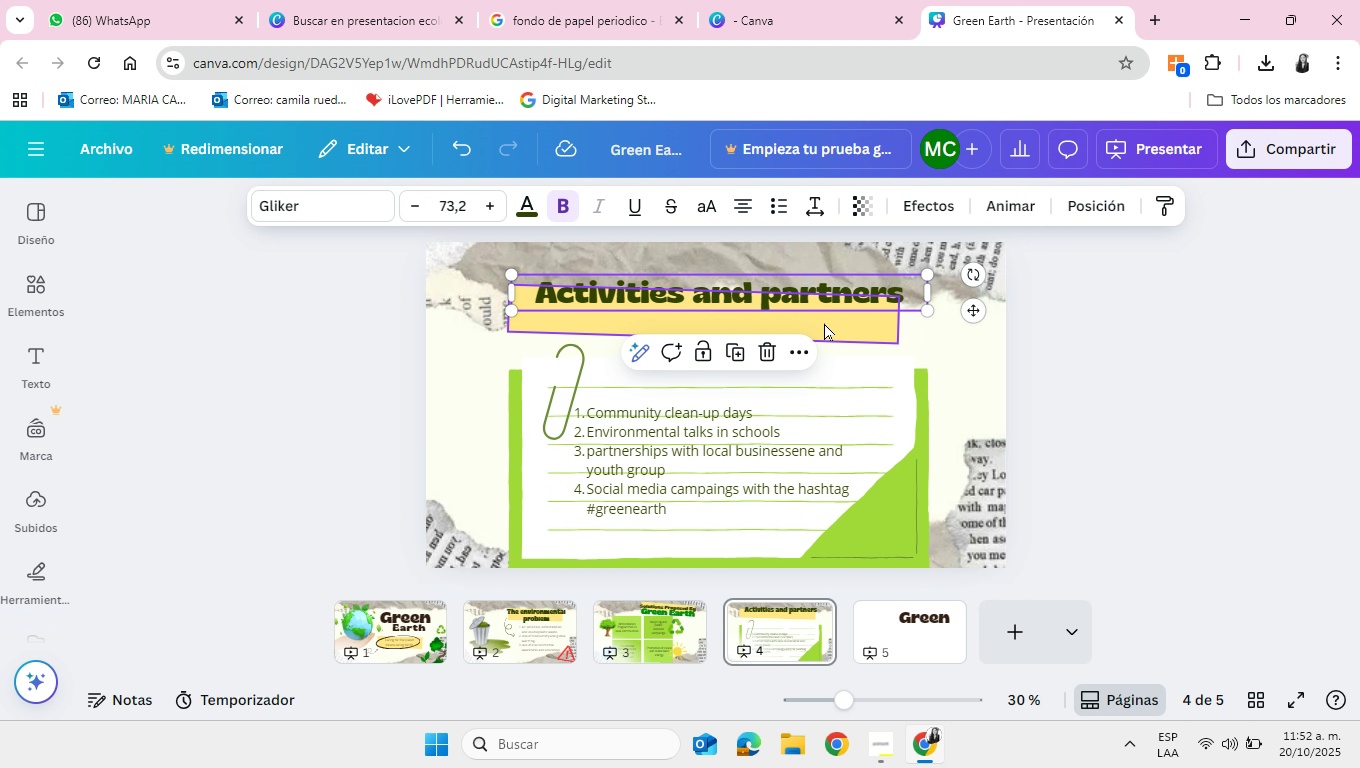 
left_click_drag(start_coordinate=[824, 323], to_coordinate=[824, 304])
 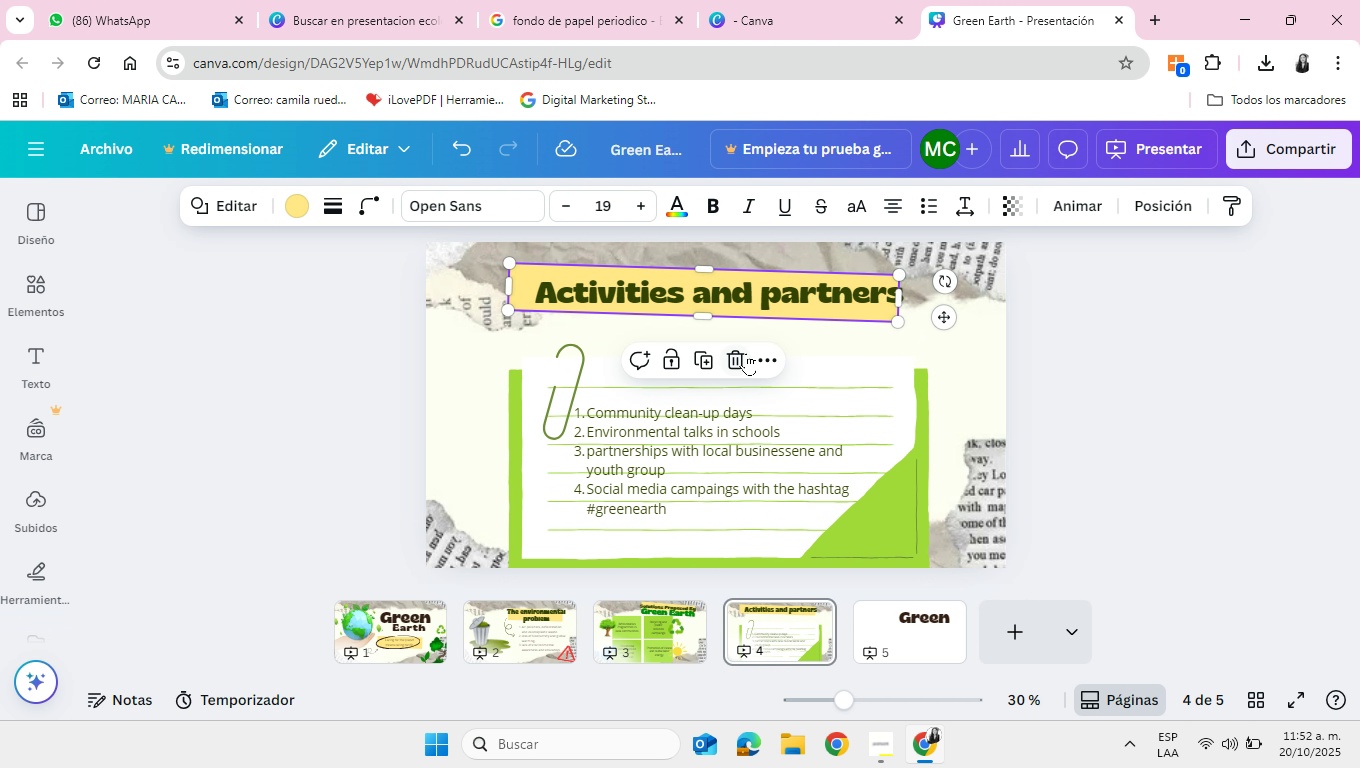 
key(ArrowRight)
 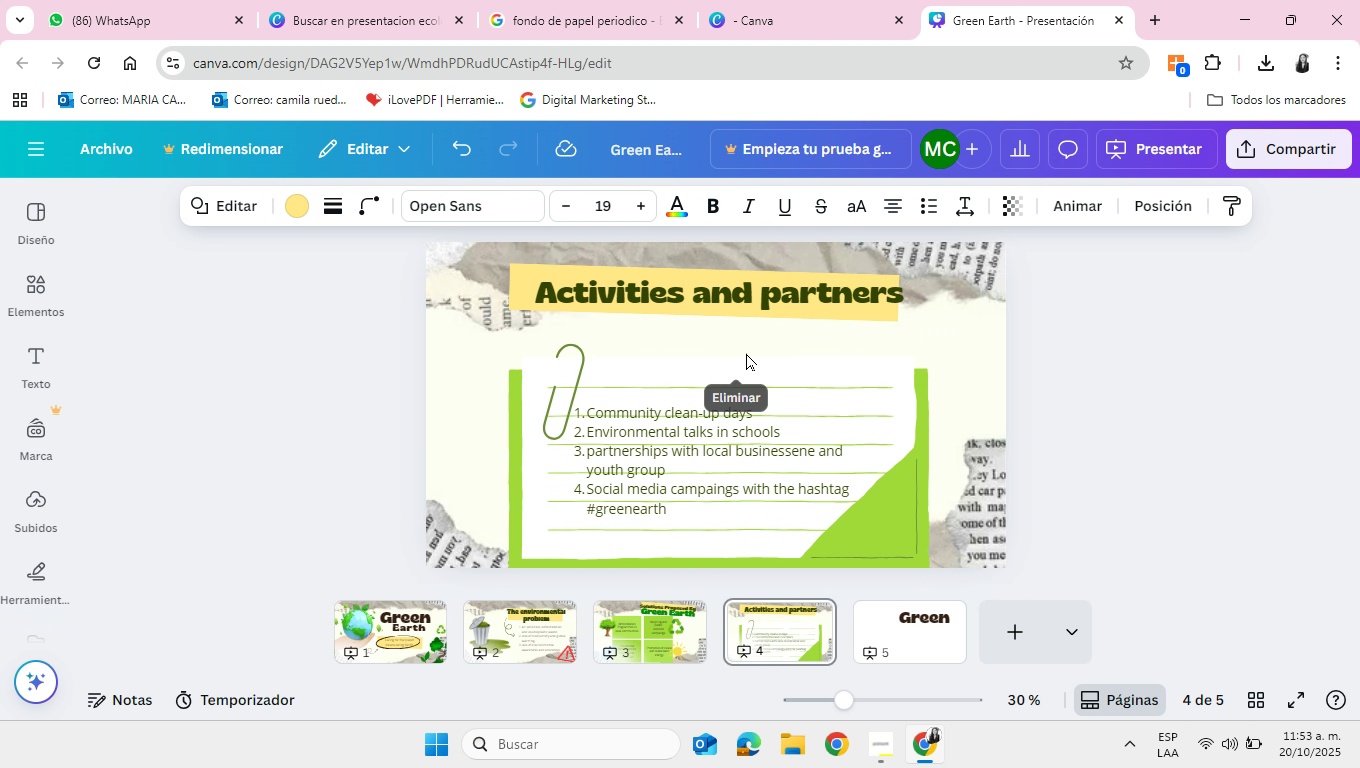 
key(ArrowRight)
 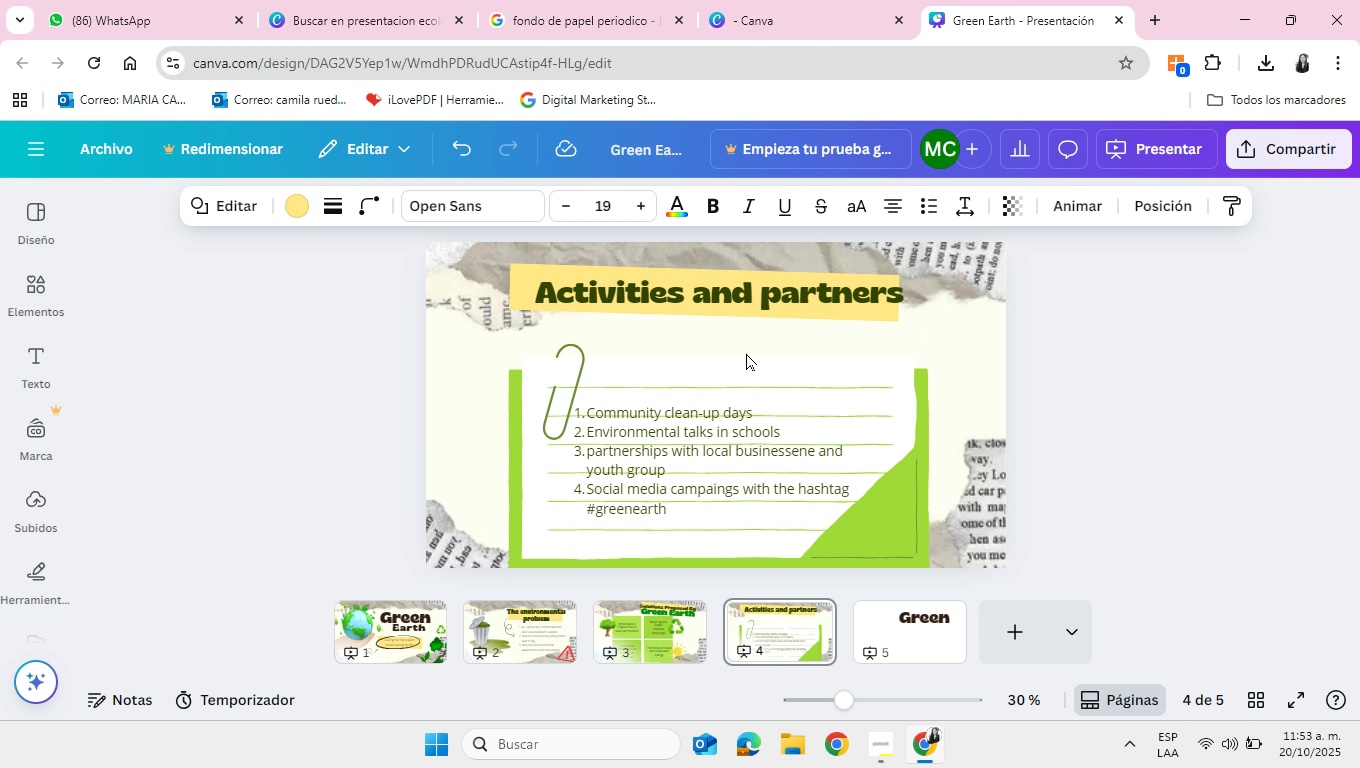 
key(ArrowRight)
 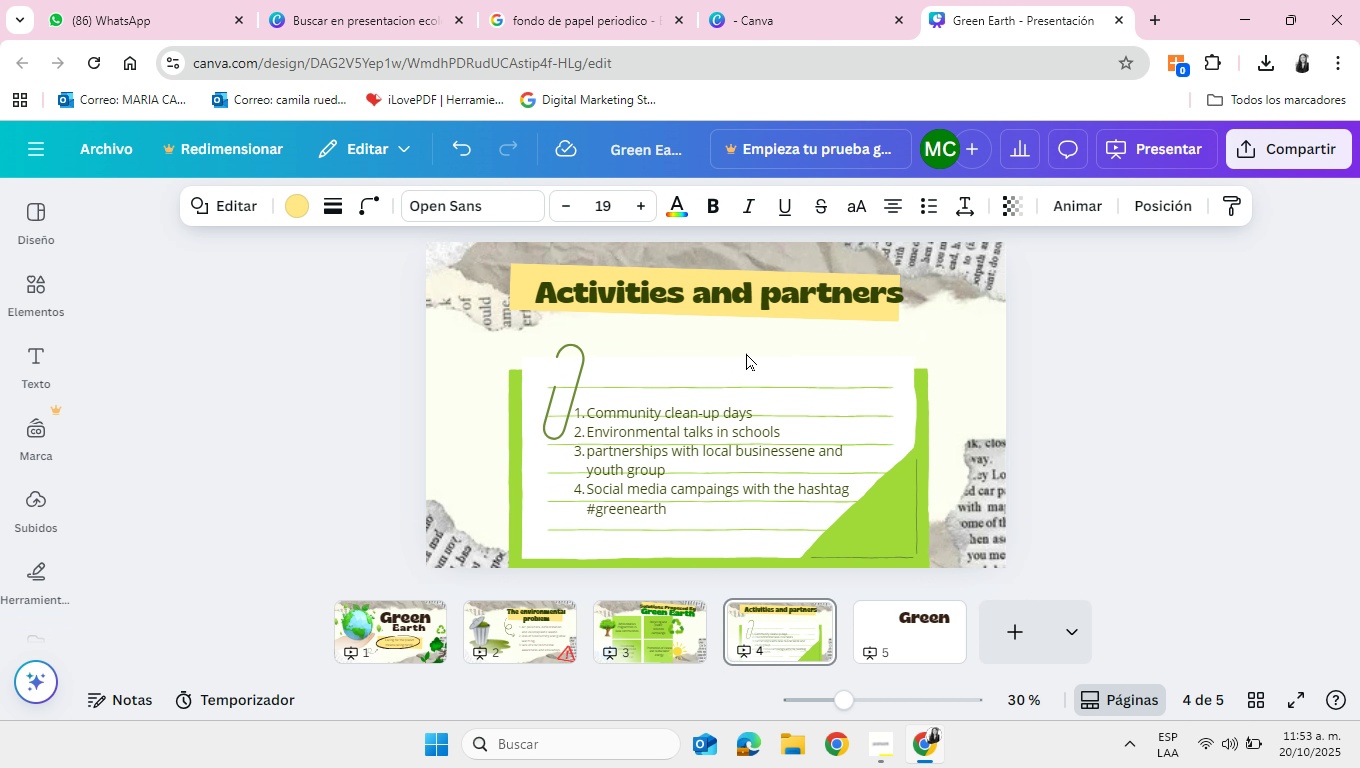 
key(ArrowRight)
 